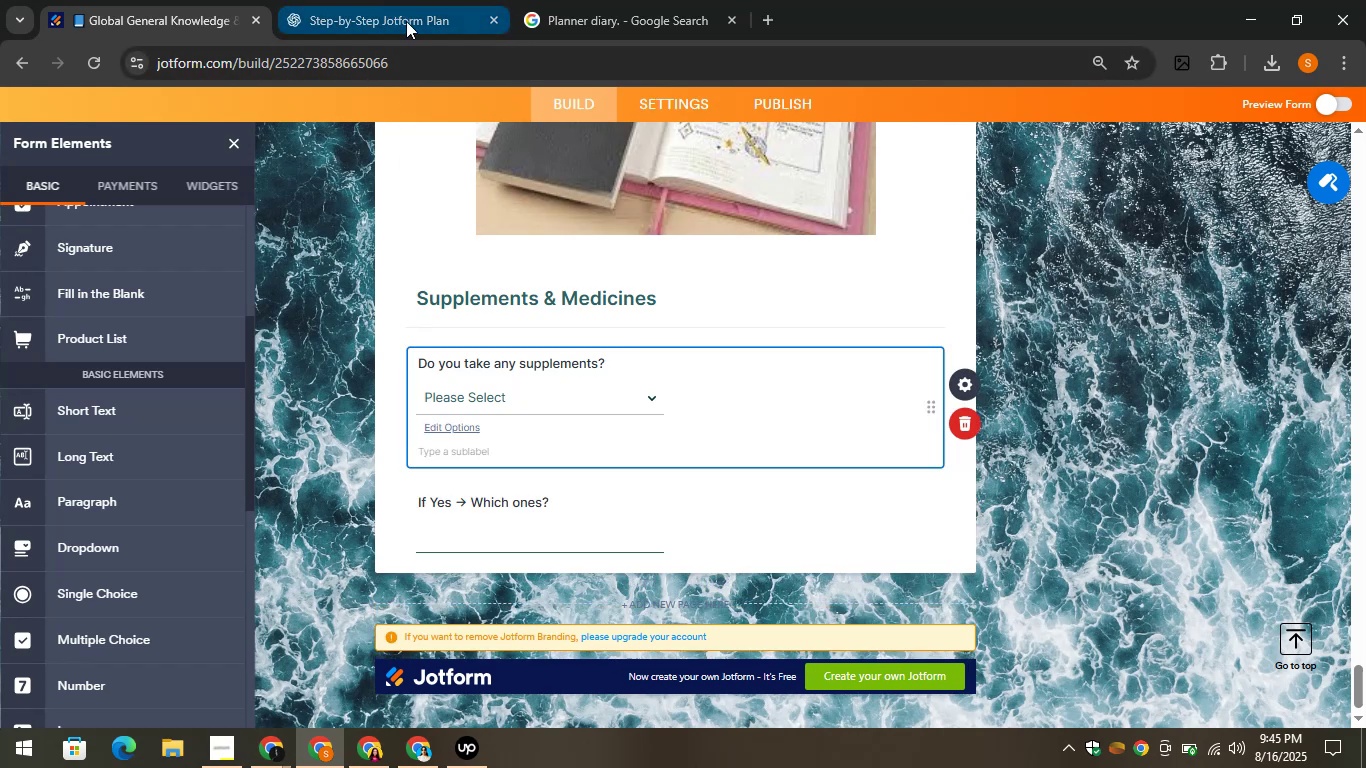 
left_click([523, 494])
 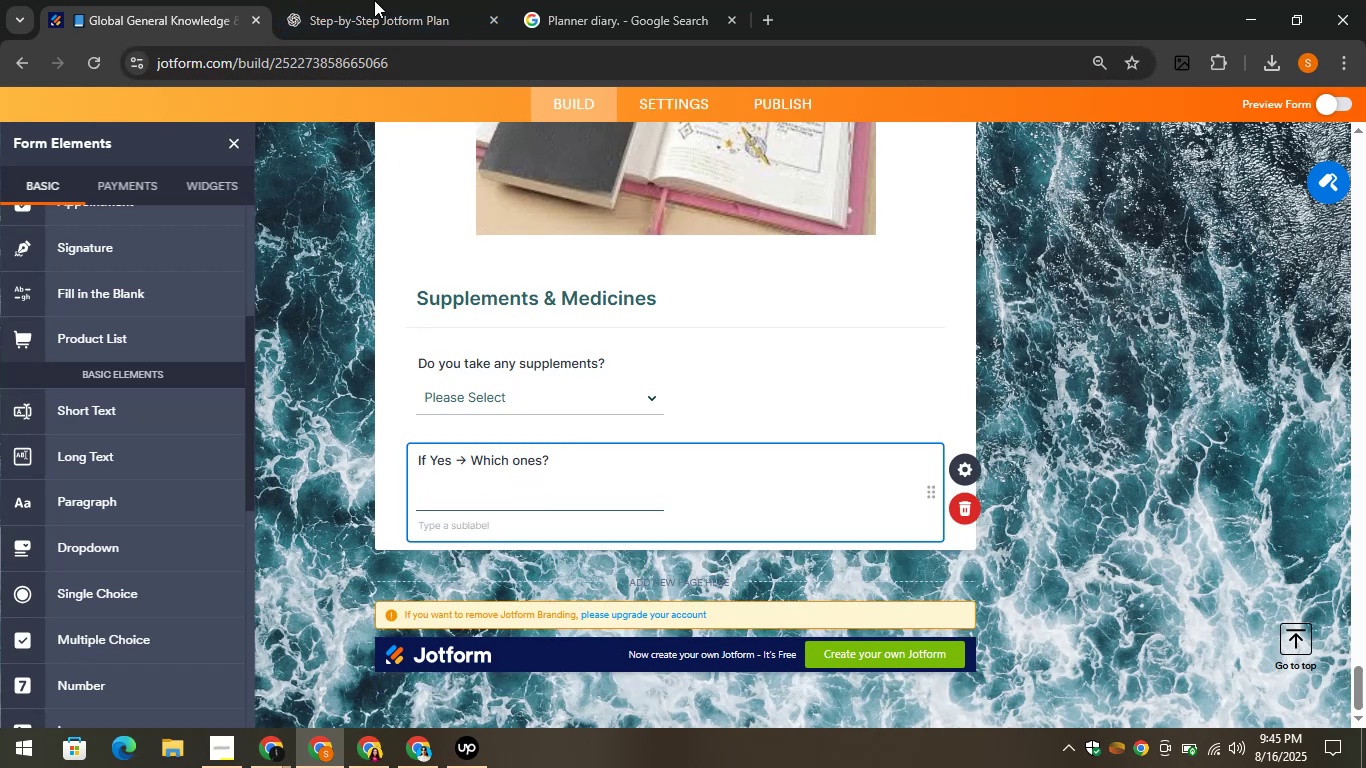 
left_click([357, 0])
 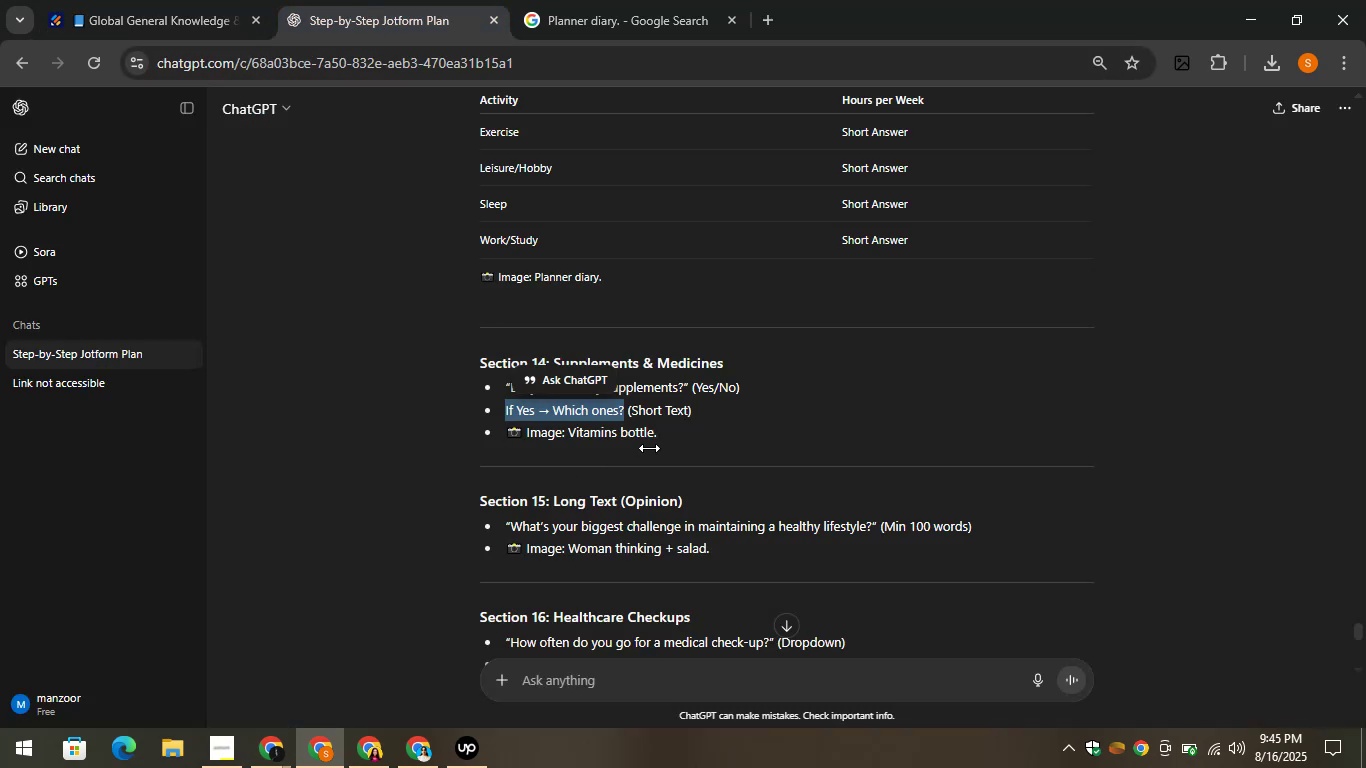 
left_click_drag(start_coordinate=[660, 428], to_coordinate=[568, 432])
 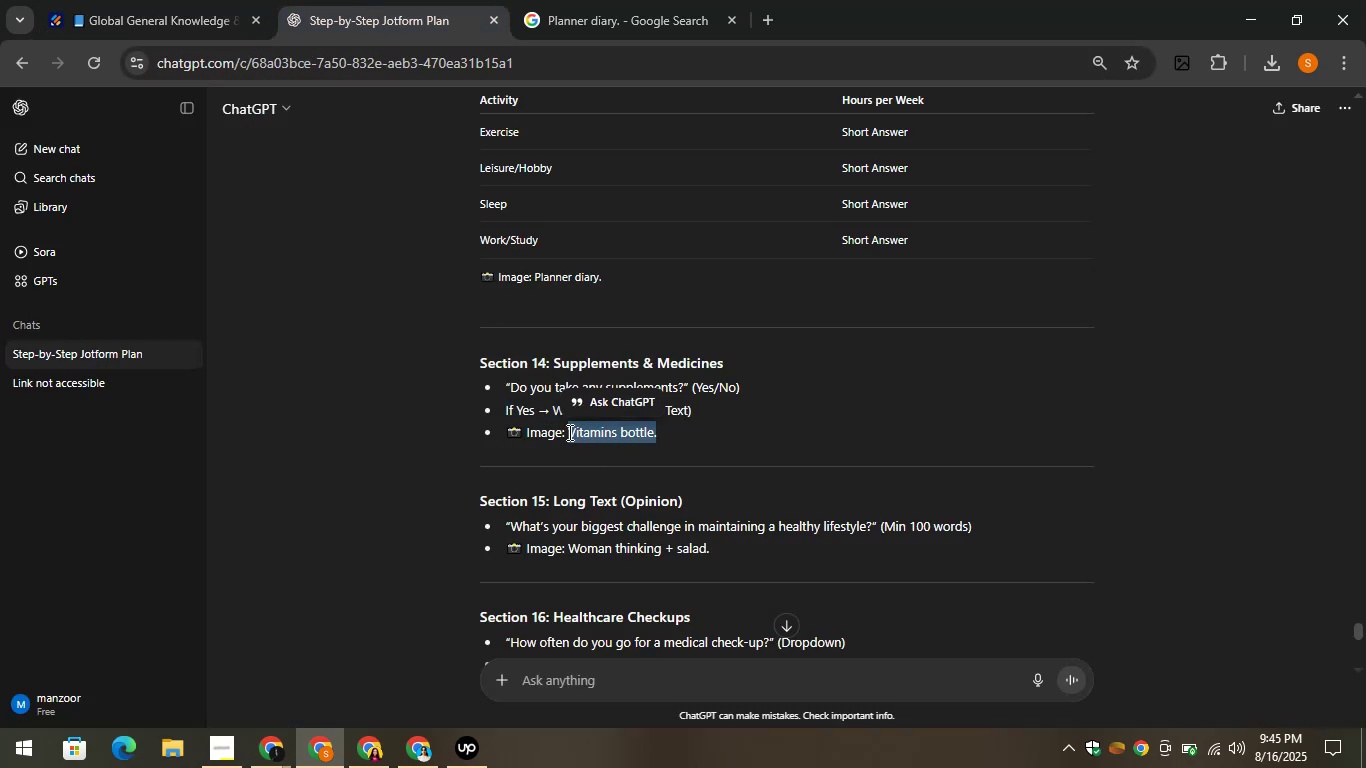 
right_click([568, 432])
 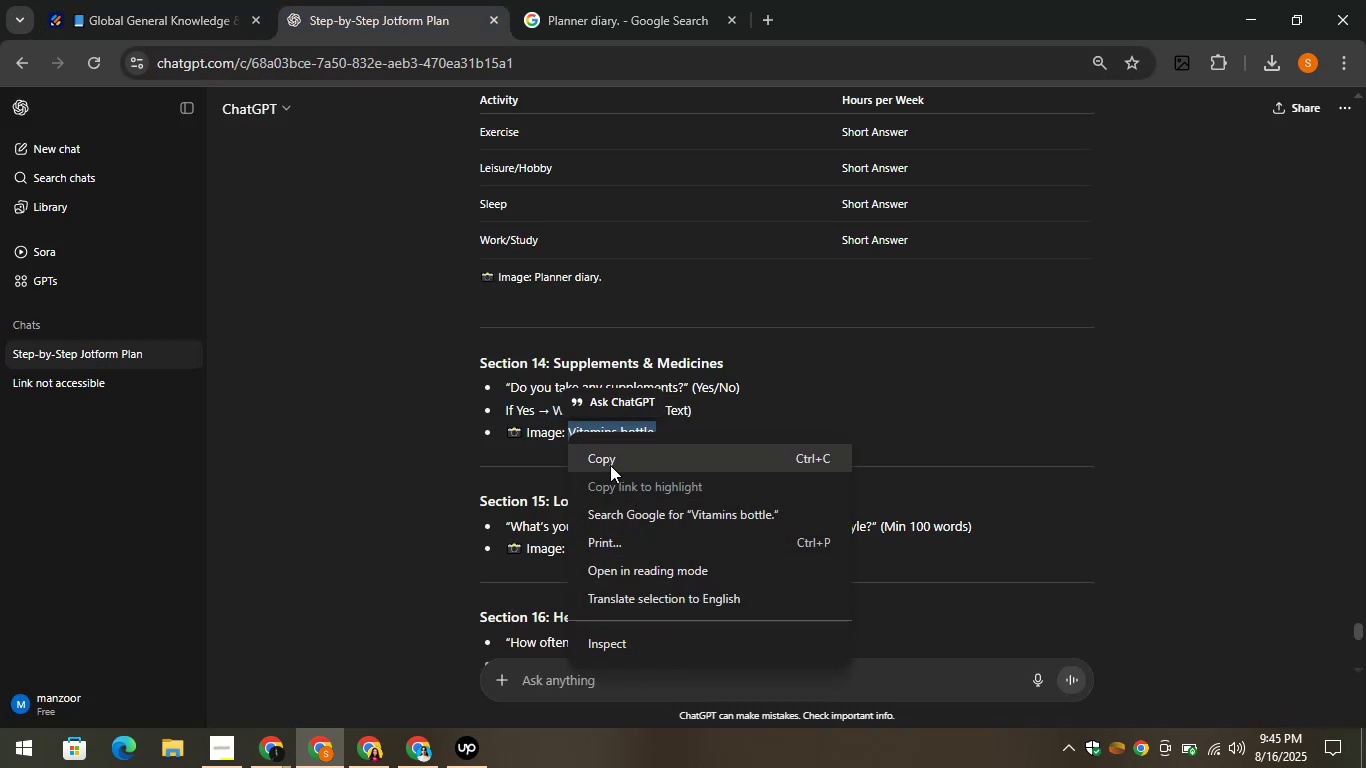 
left_click([612, 466])
 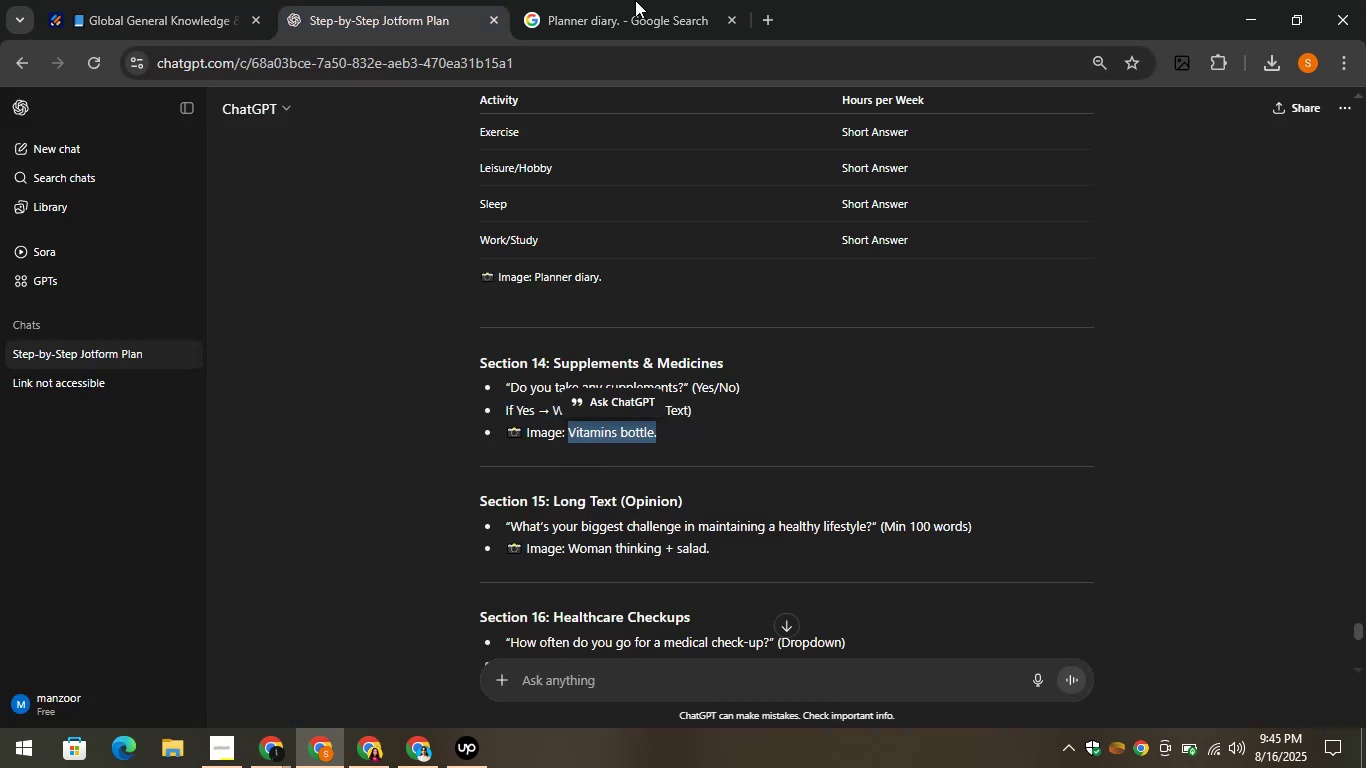 
left_click([633, 0])
 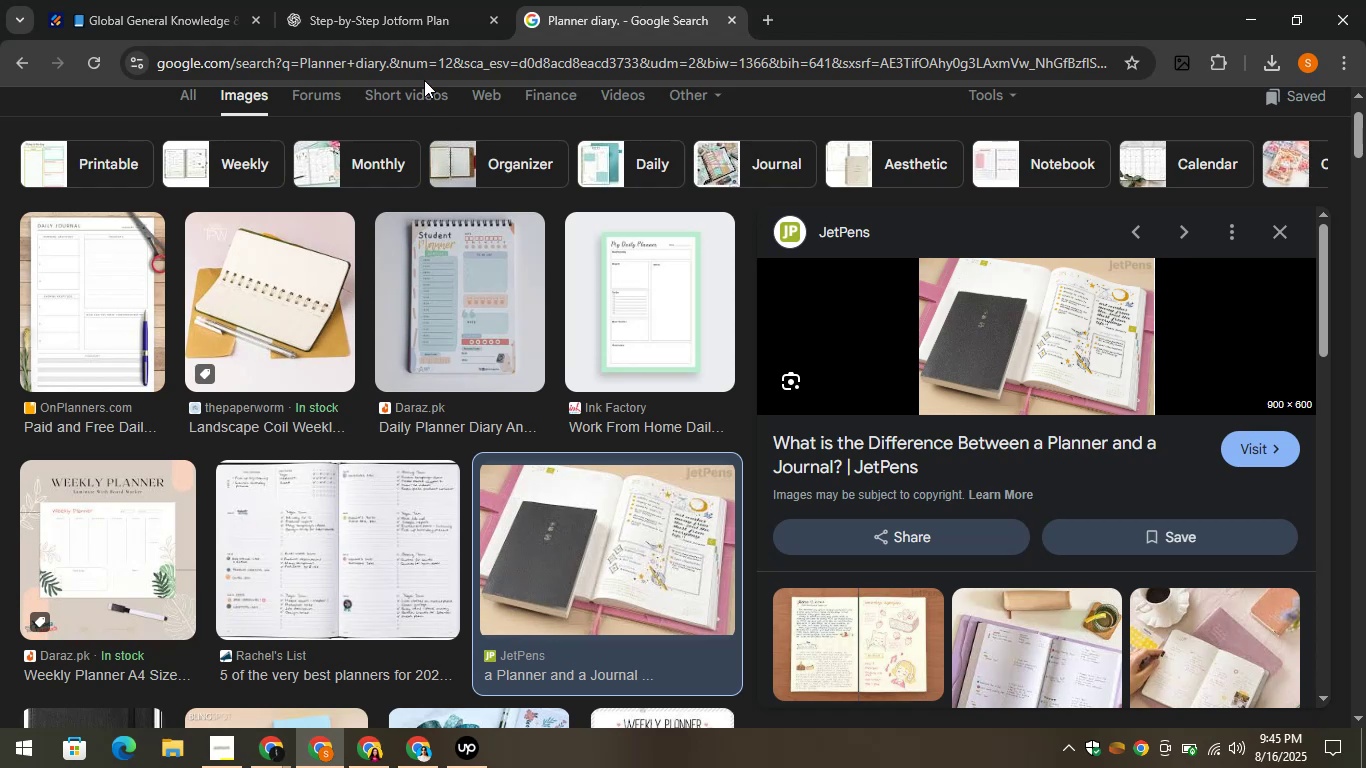 
scroll: coordinate [449, 328], scroll_direction: up, amount: 3.0
 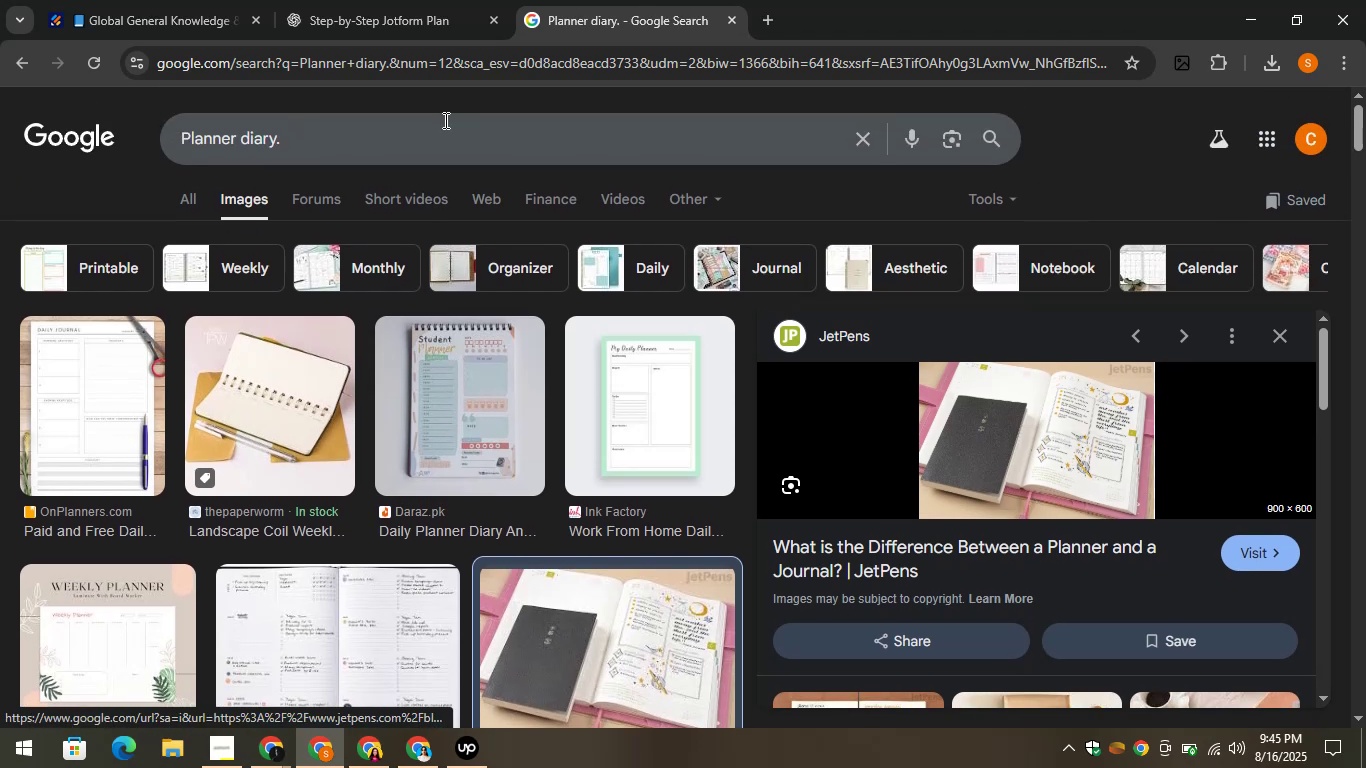 
left_click([405, 146])
 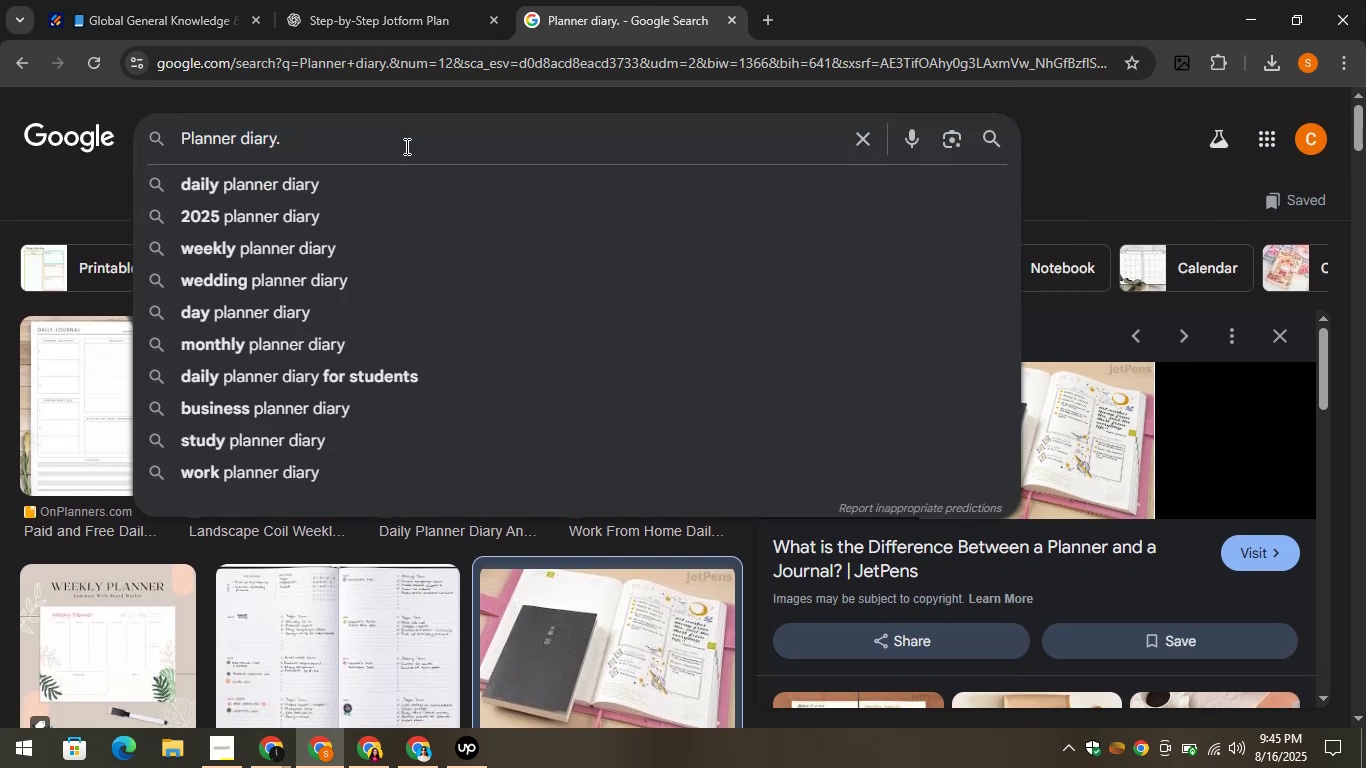 
key(Control+A)
 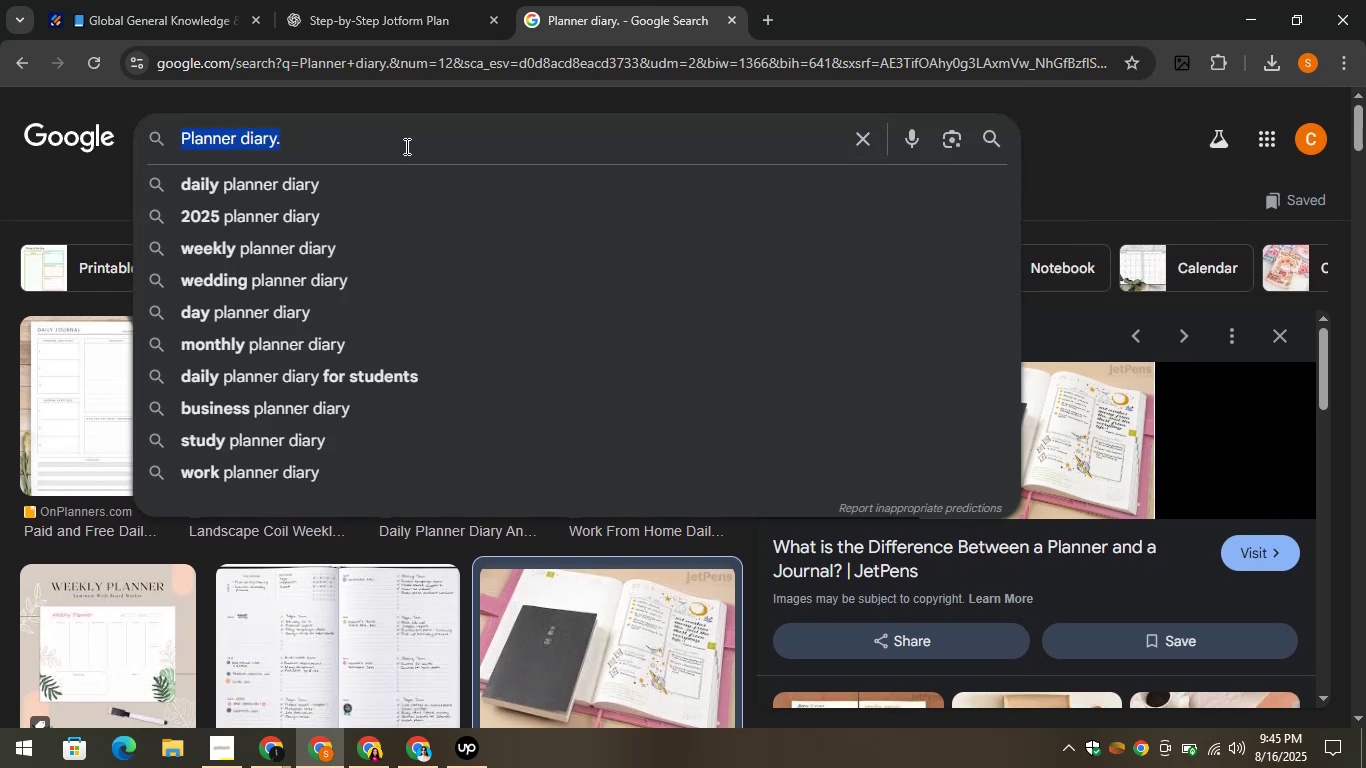 
key(Control+V)
 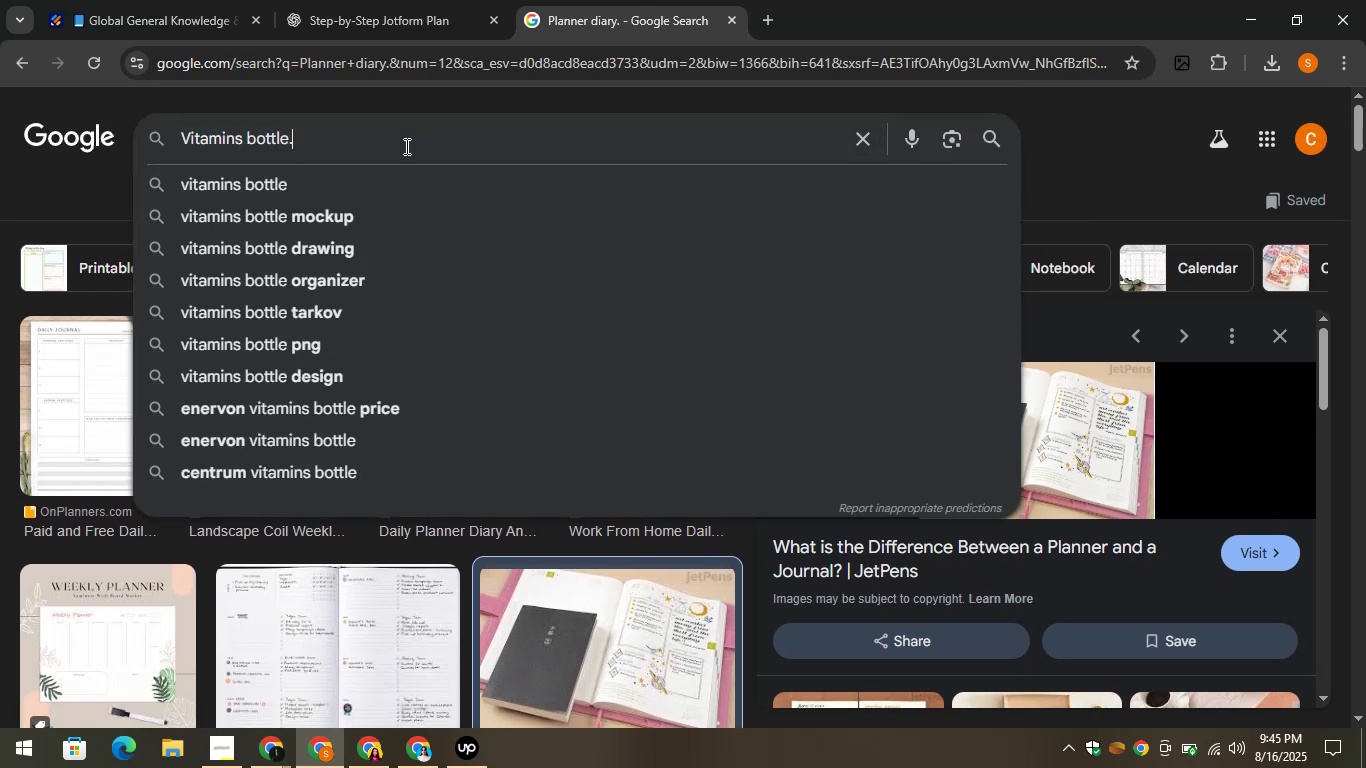 
key(Enter)
 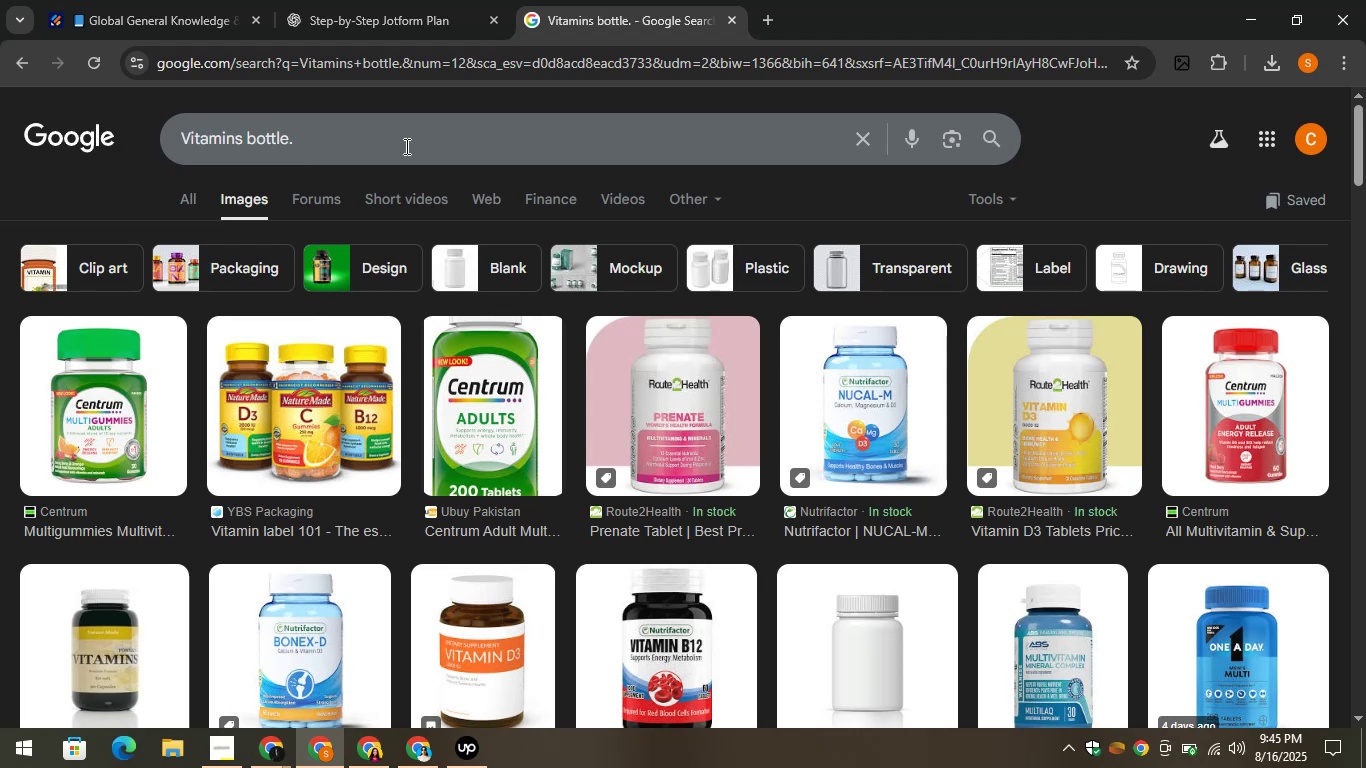 
wait(17.95)
 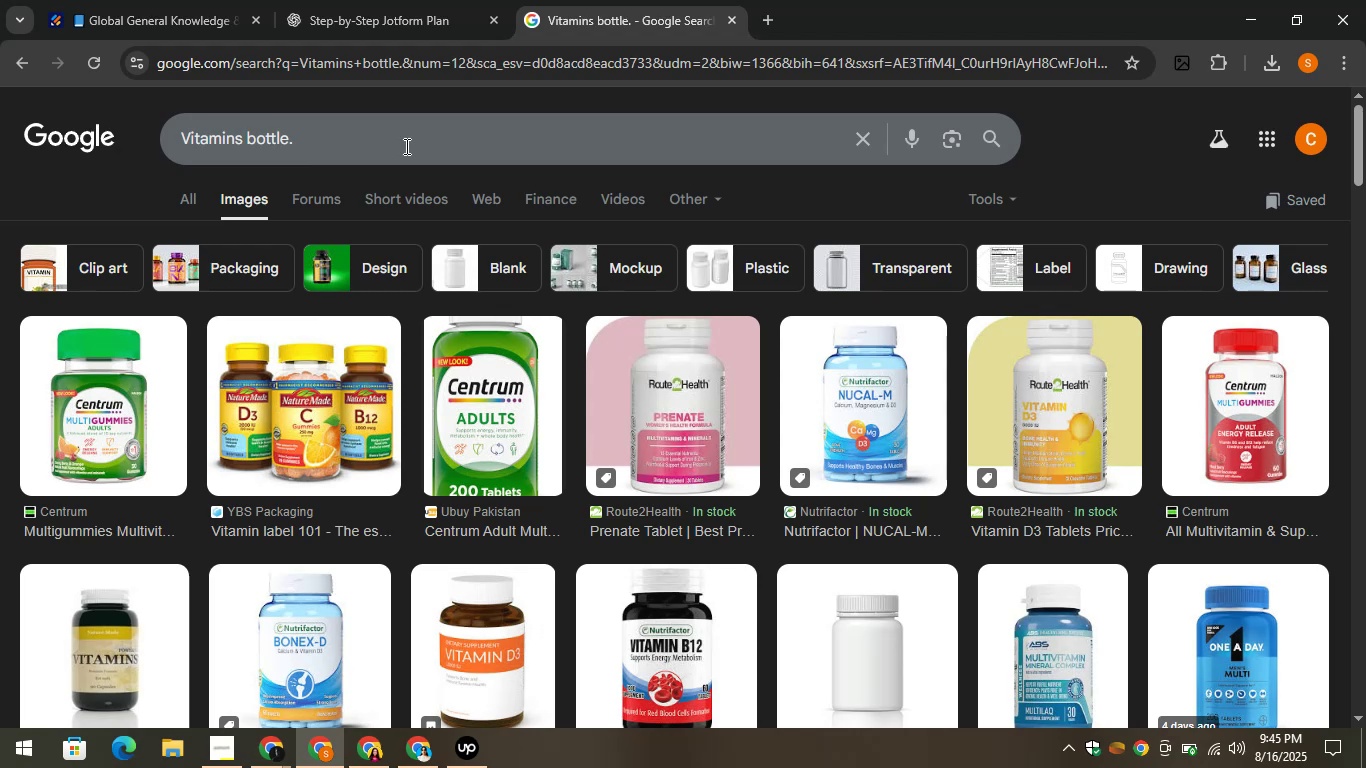 
left_click([284, 380])
 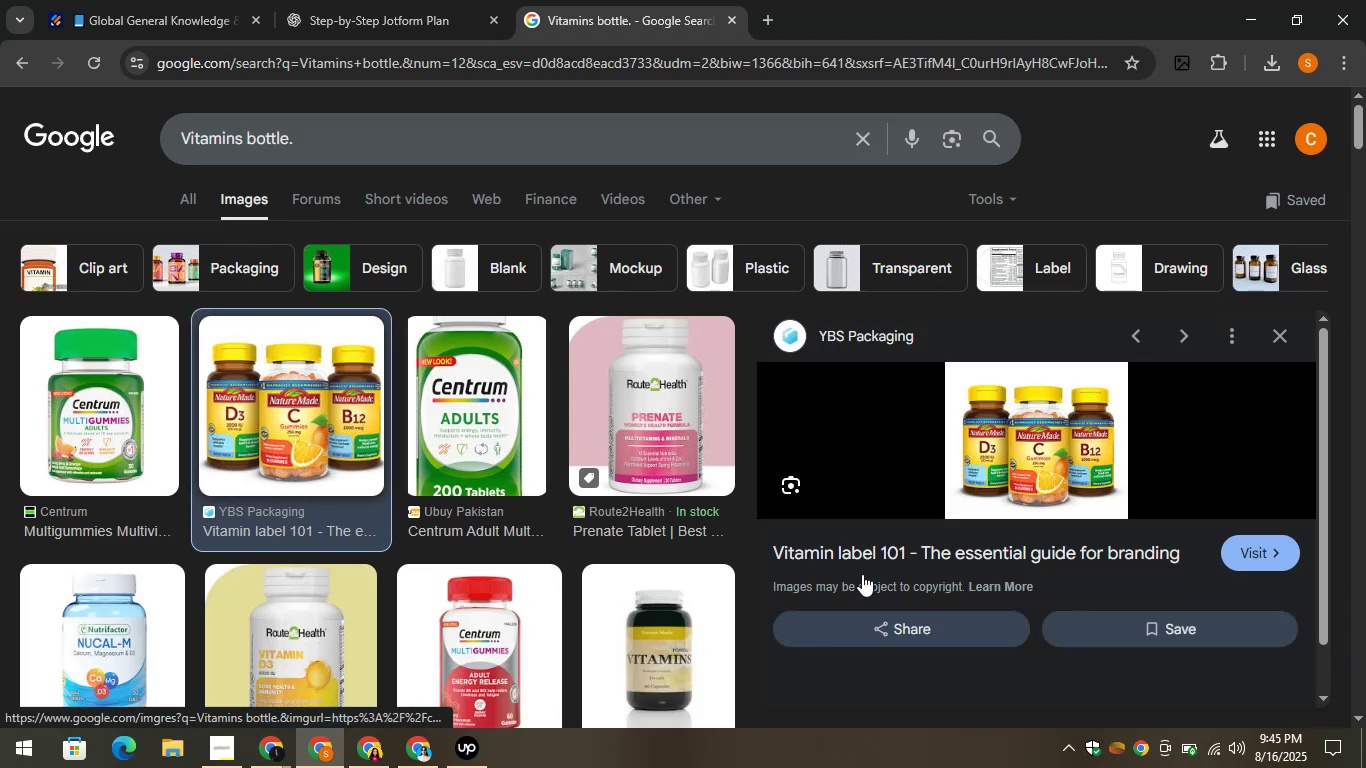 
right_click([990, 434])
 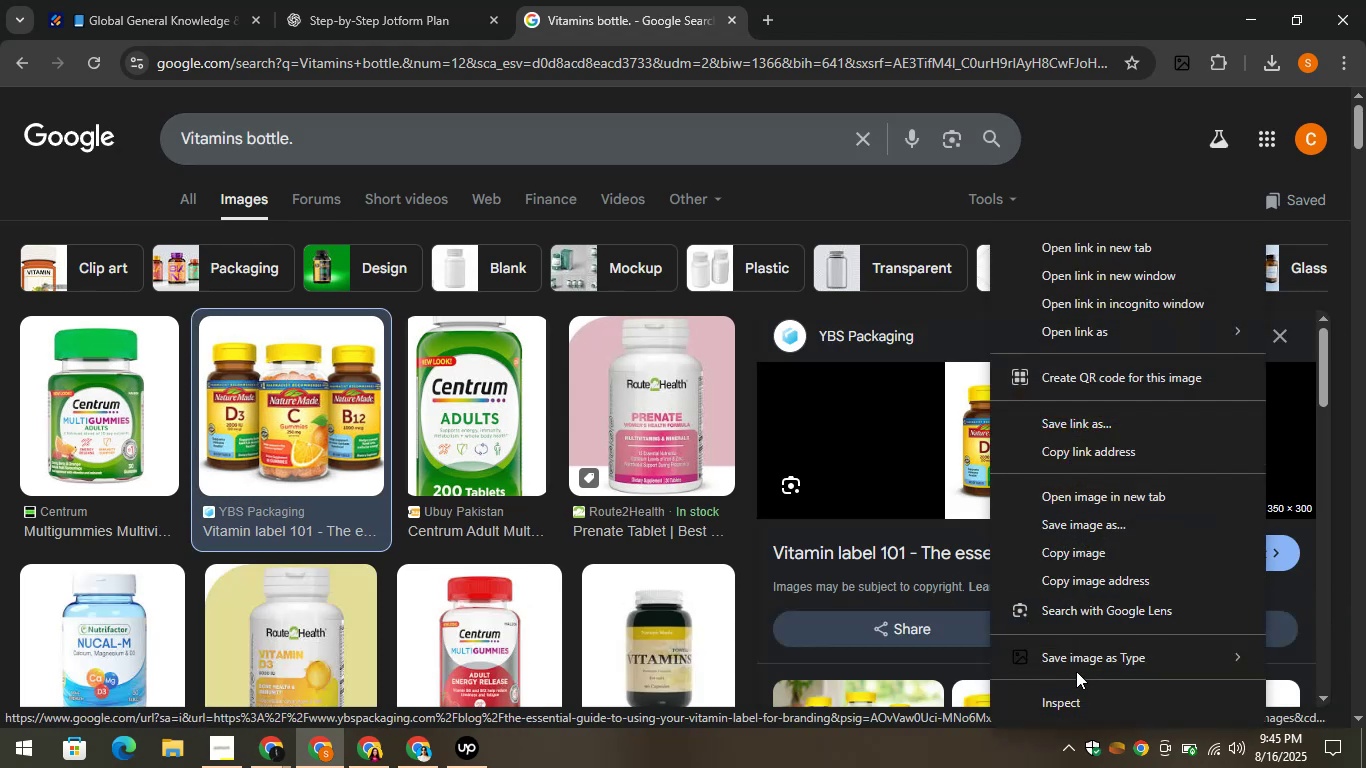 
left_click([1074, 661])
 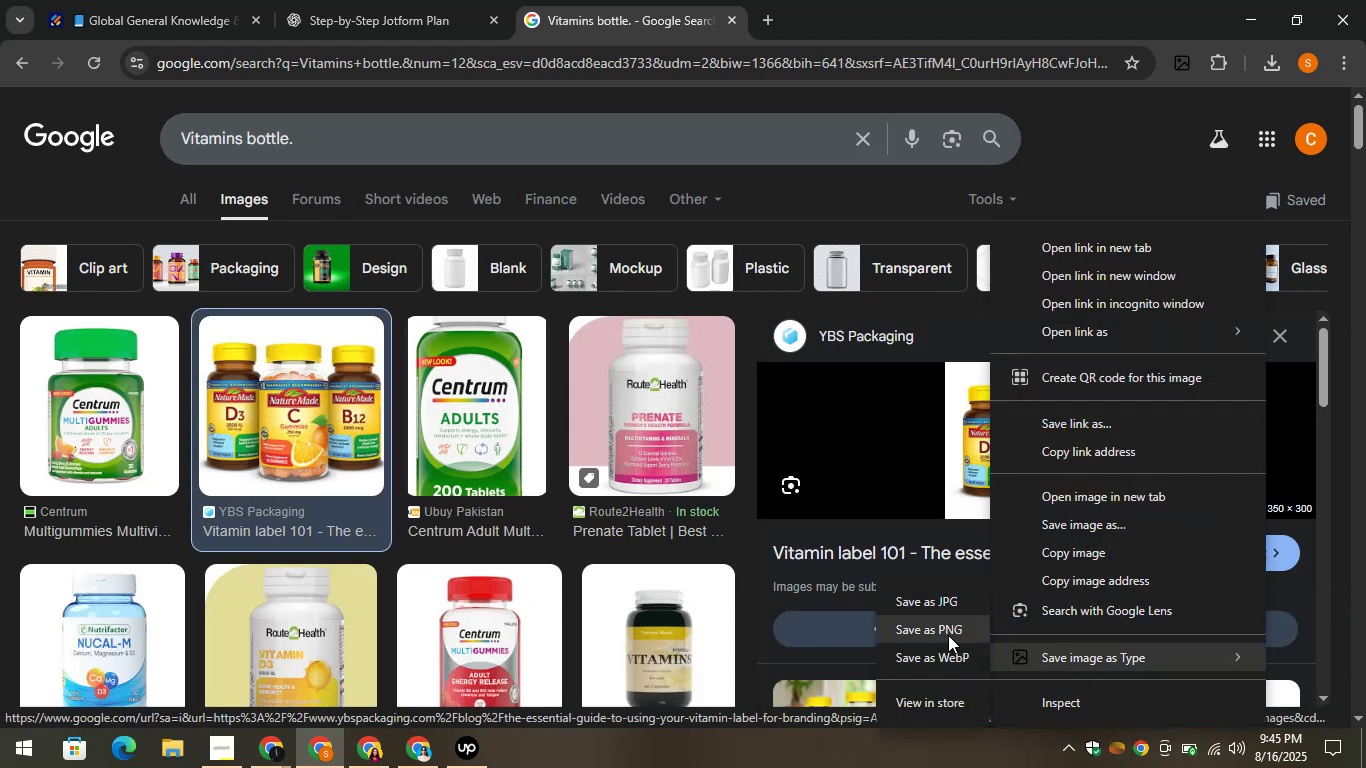 
left_click([934, 626])
 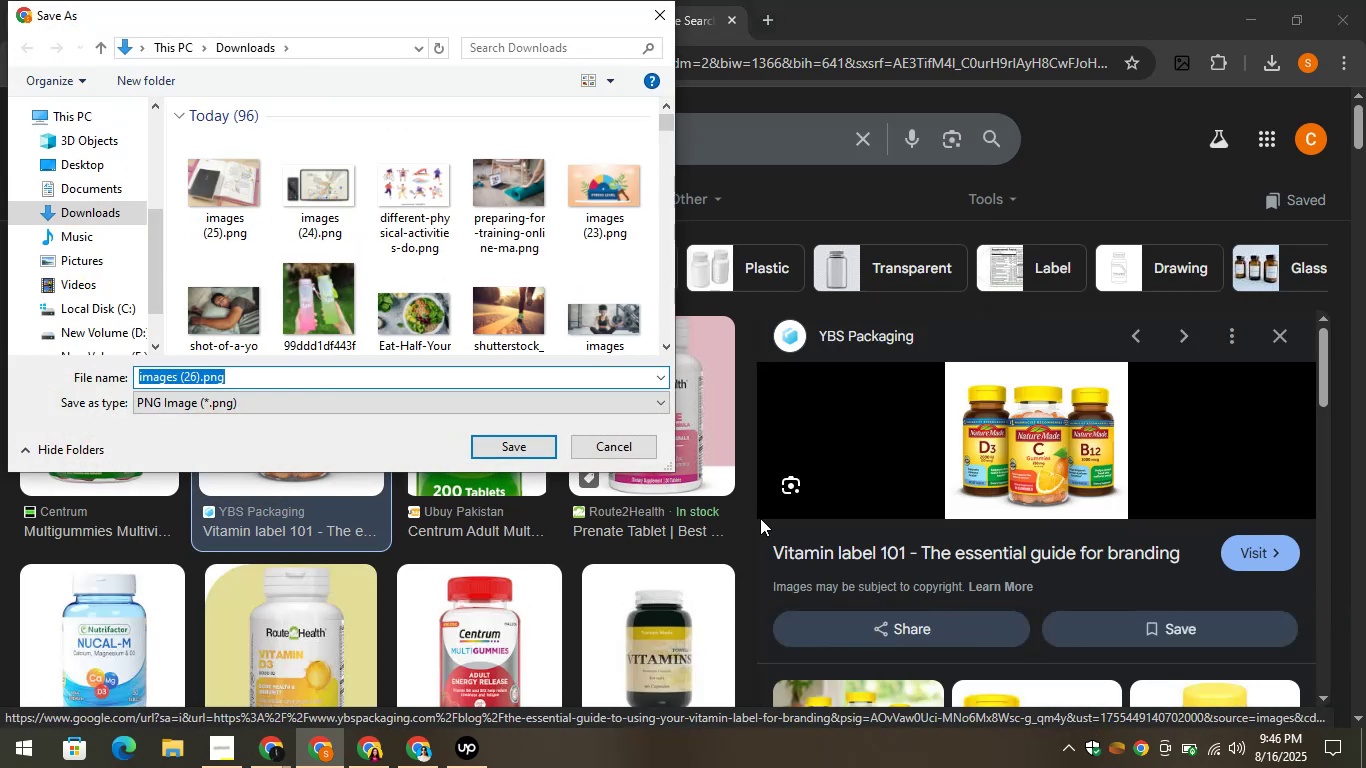 
left_click([541, 440])
 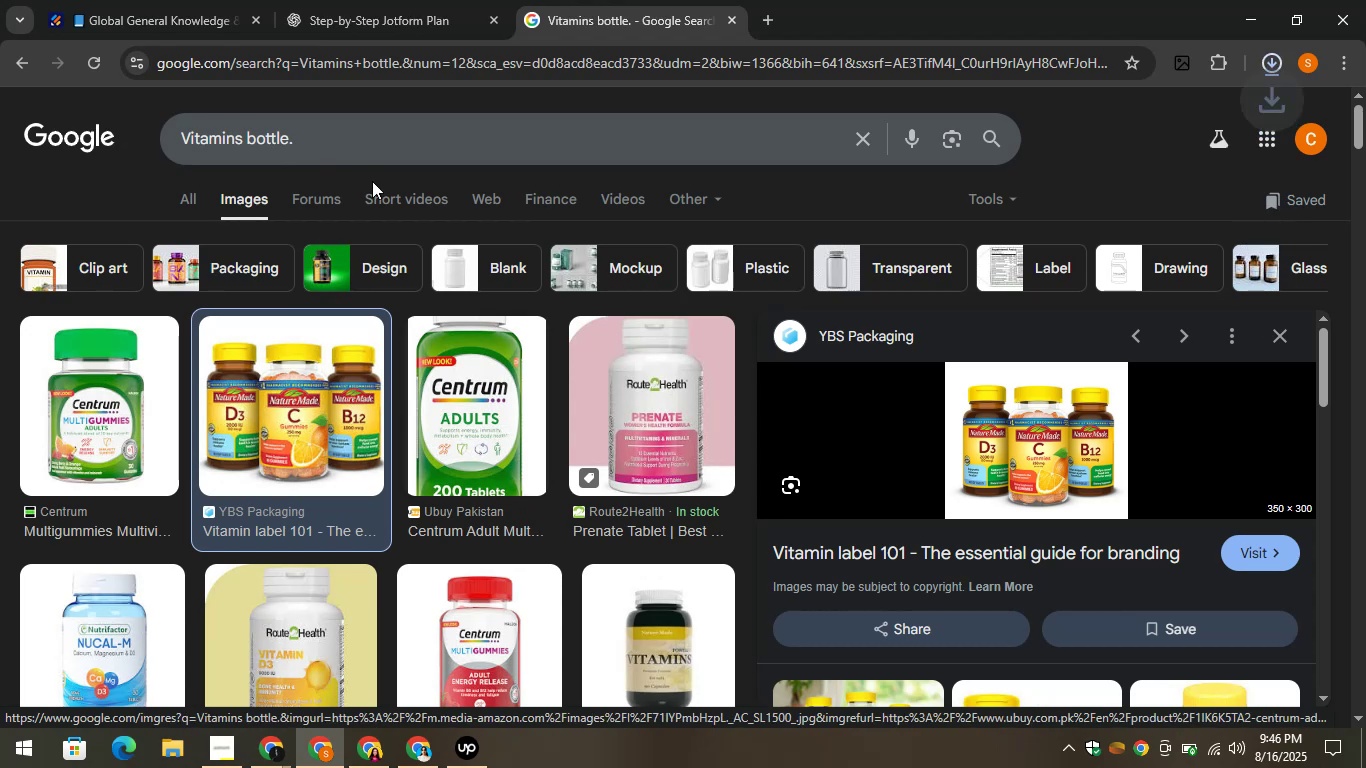 
left_click([198, 0])
 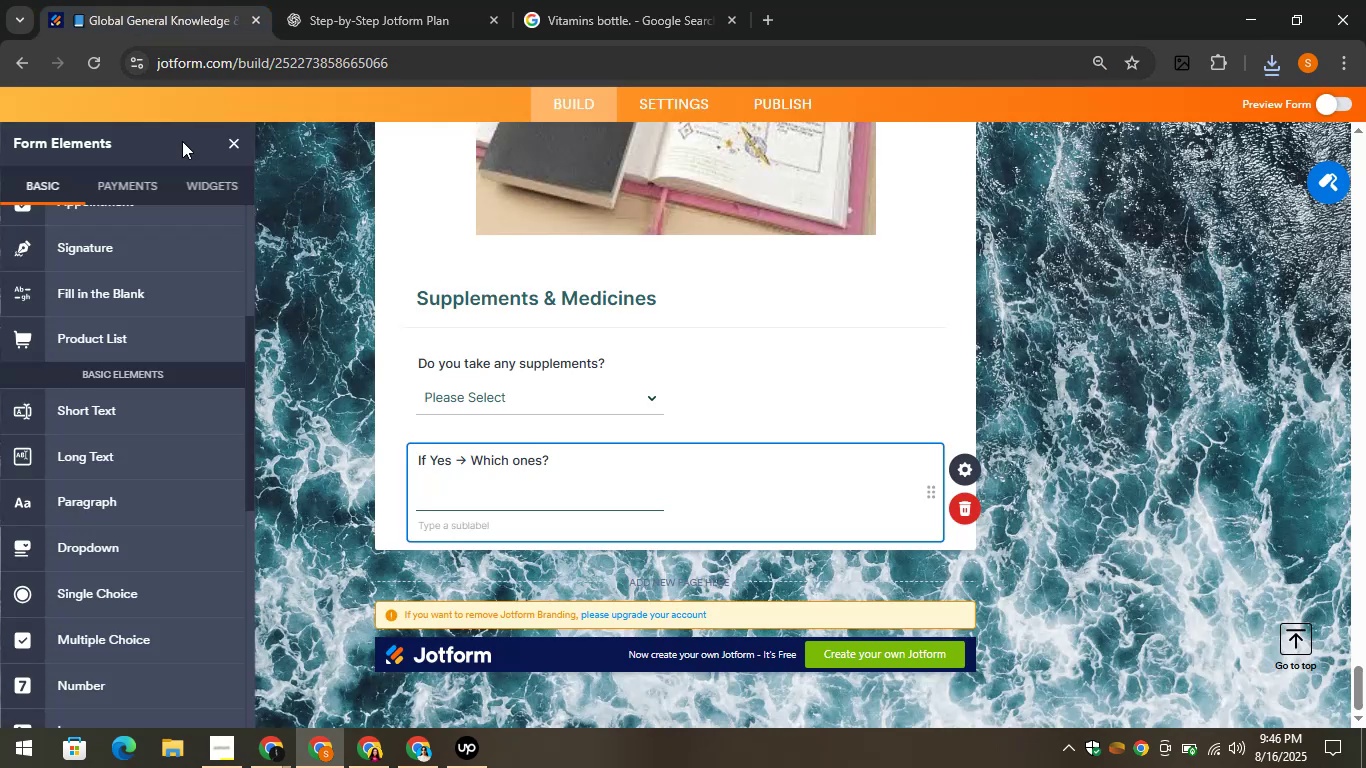 
scroll: coordinate [109, 570], scroll_direction: up, amount: 2.0
 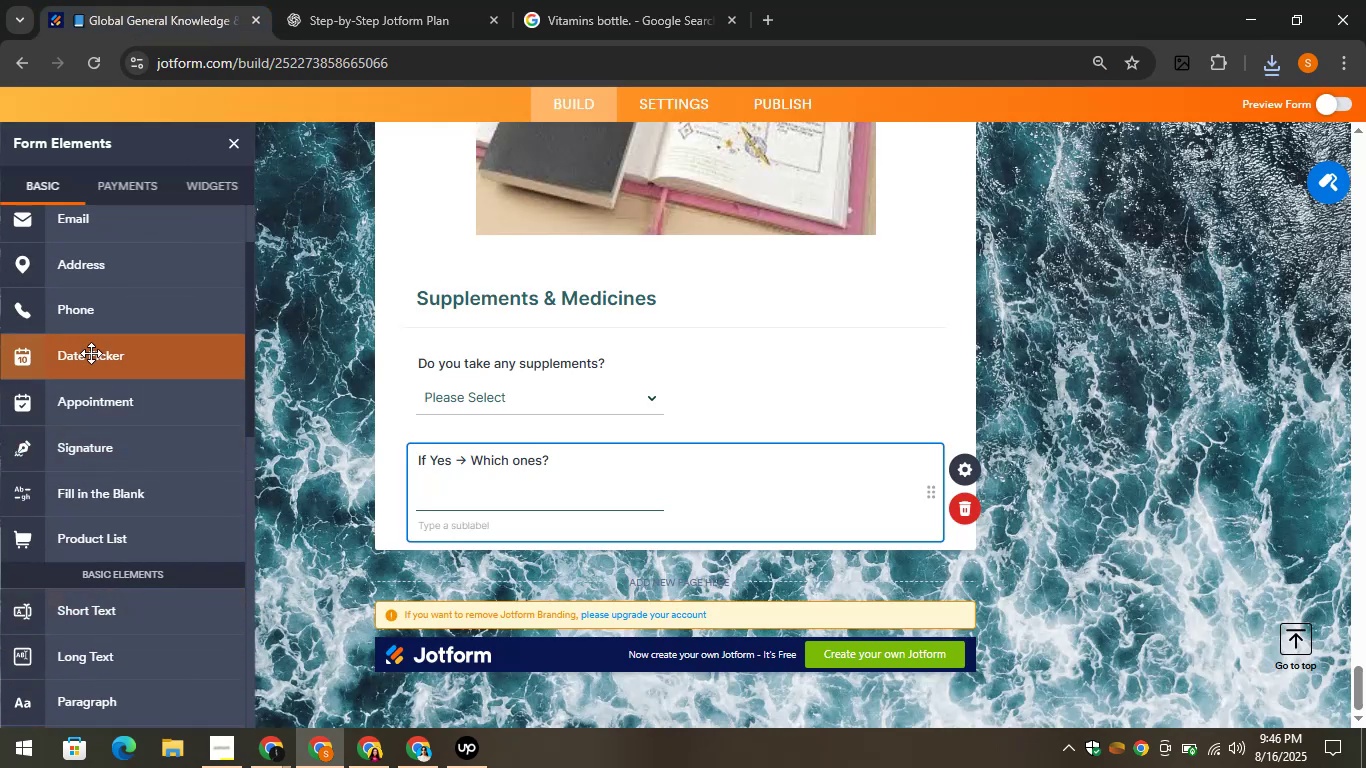 
scroll: coordinate [91, 351], scroll_direction: down, amount: 4.0
 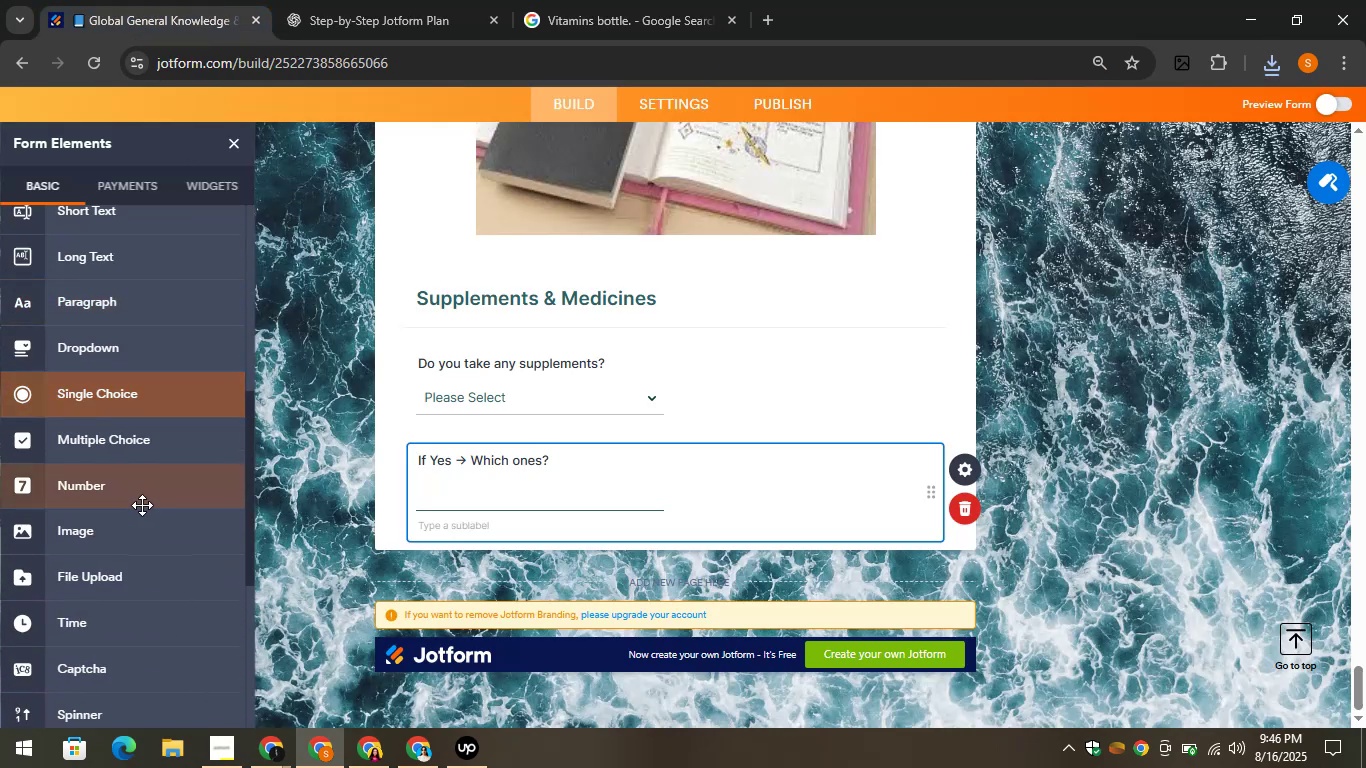 
left_click_drag(start_coordinate=[122, 523], to_coordinate=[503, 535])
 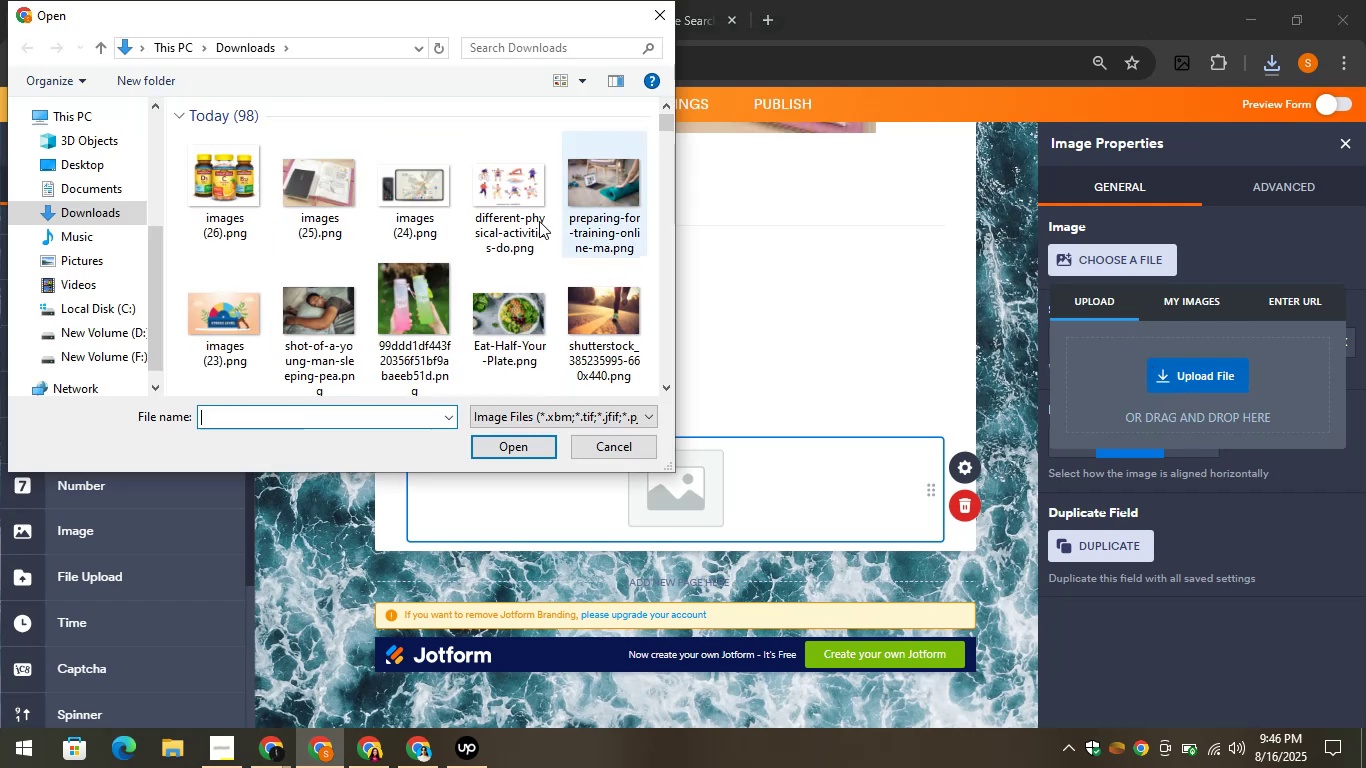 
wait(6.99)
 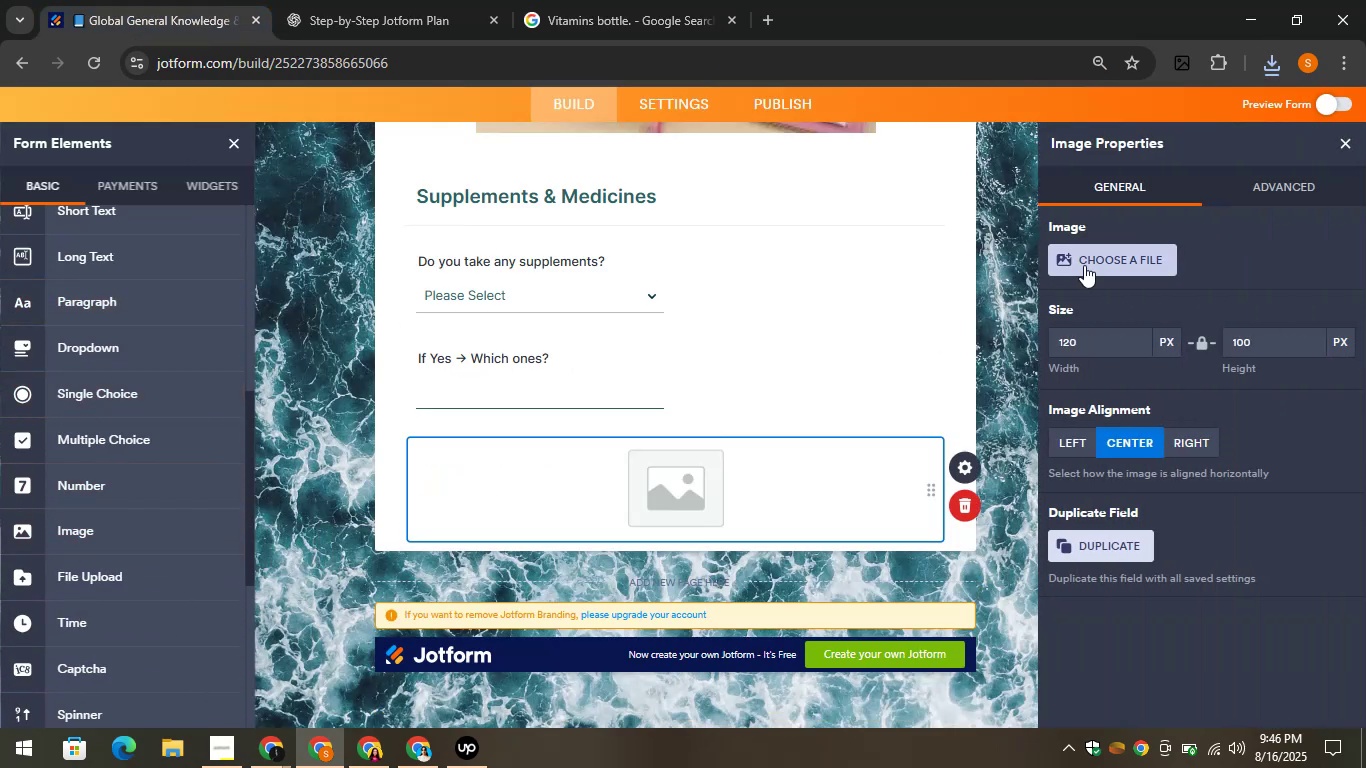 
left_click([507, 440])
 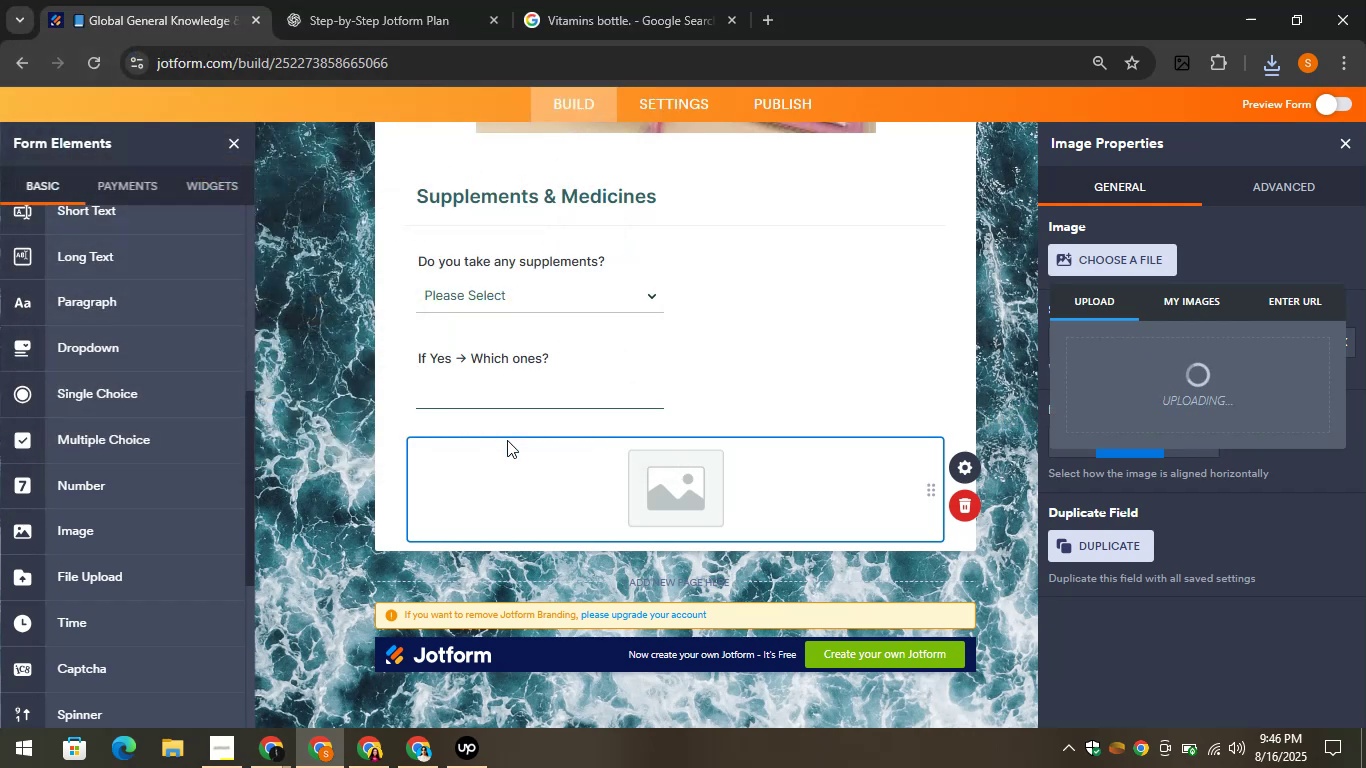 
wait(9.03)
 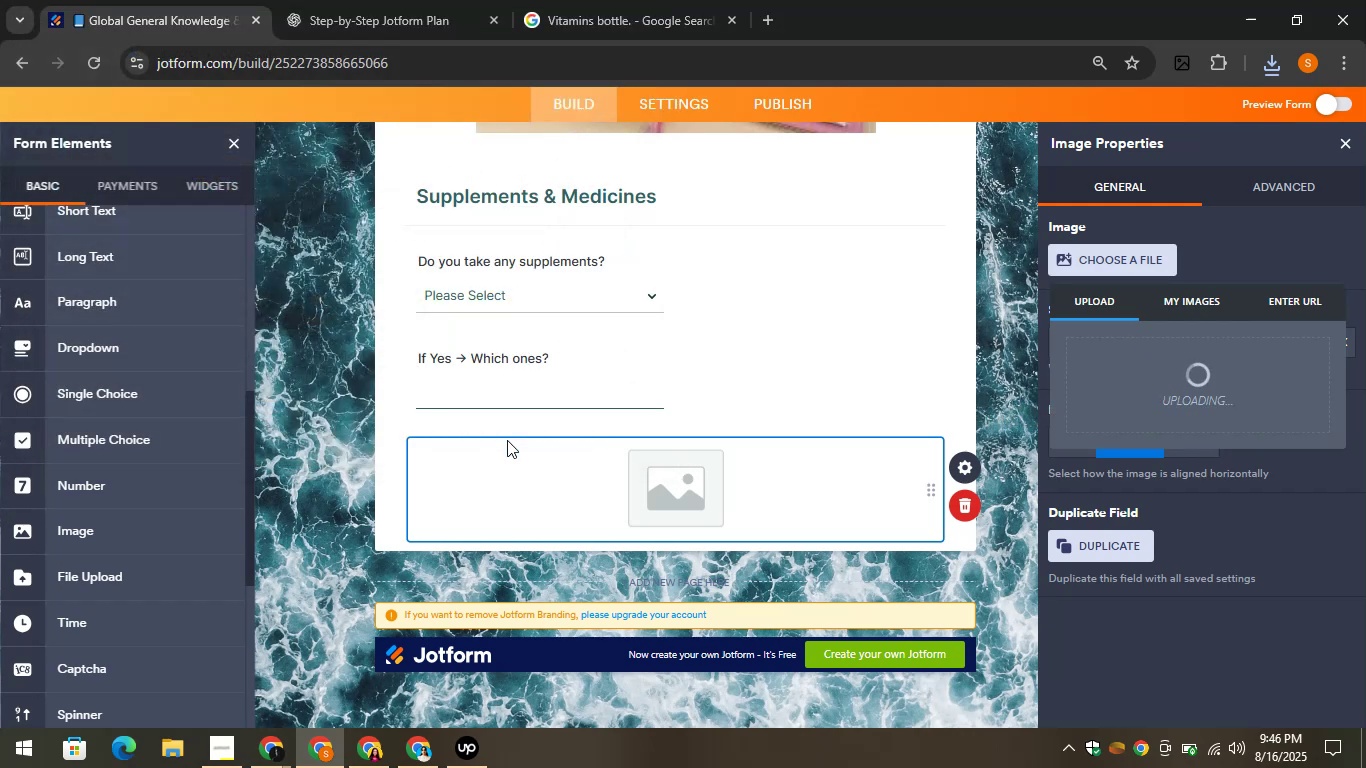 
left_click([1341, 142])
 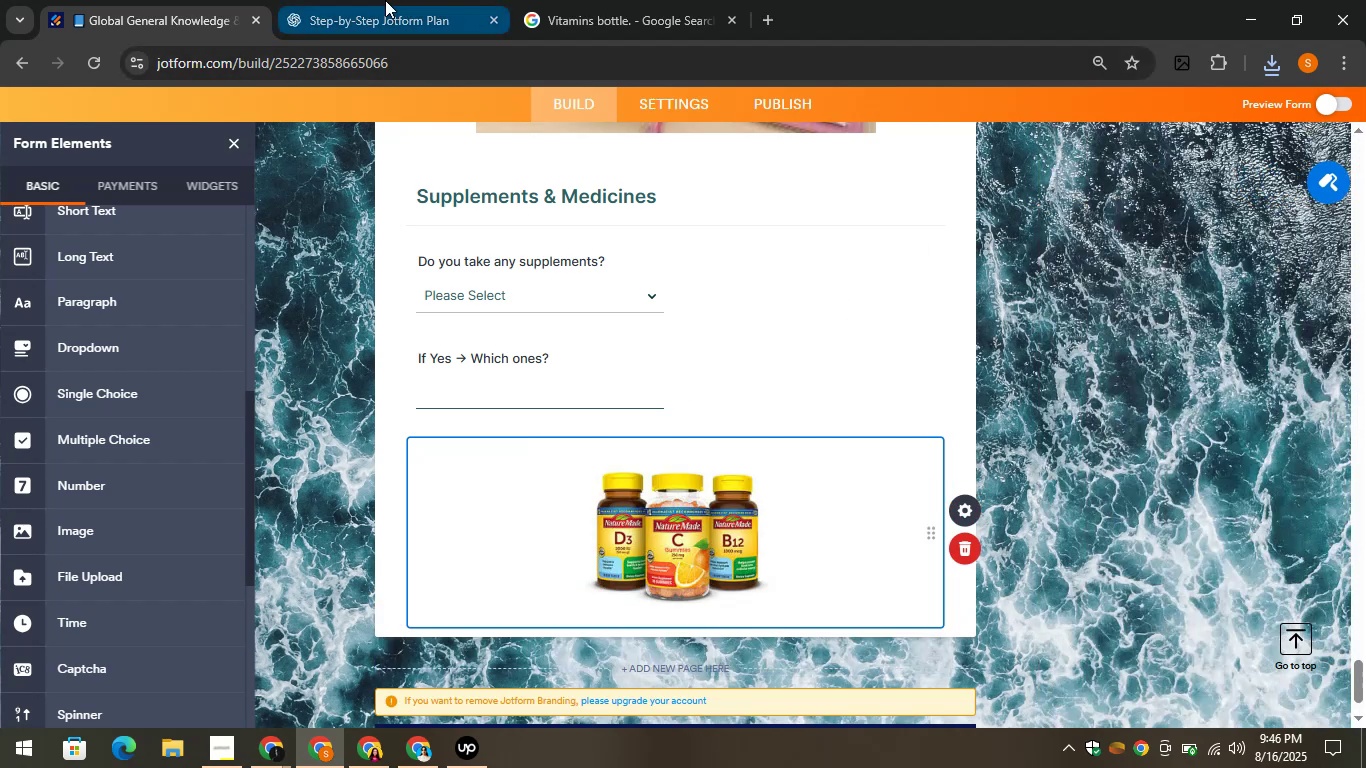 
left_click([385, 0])
 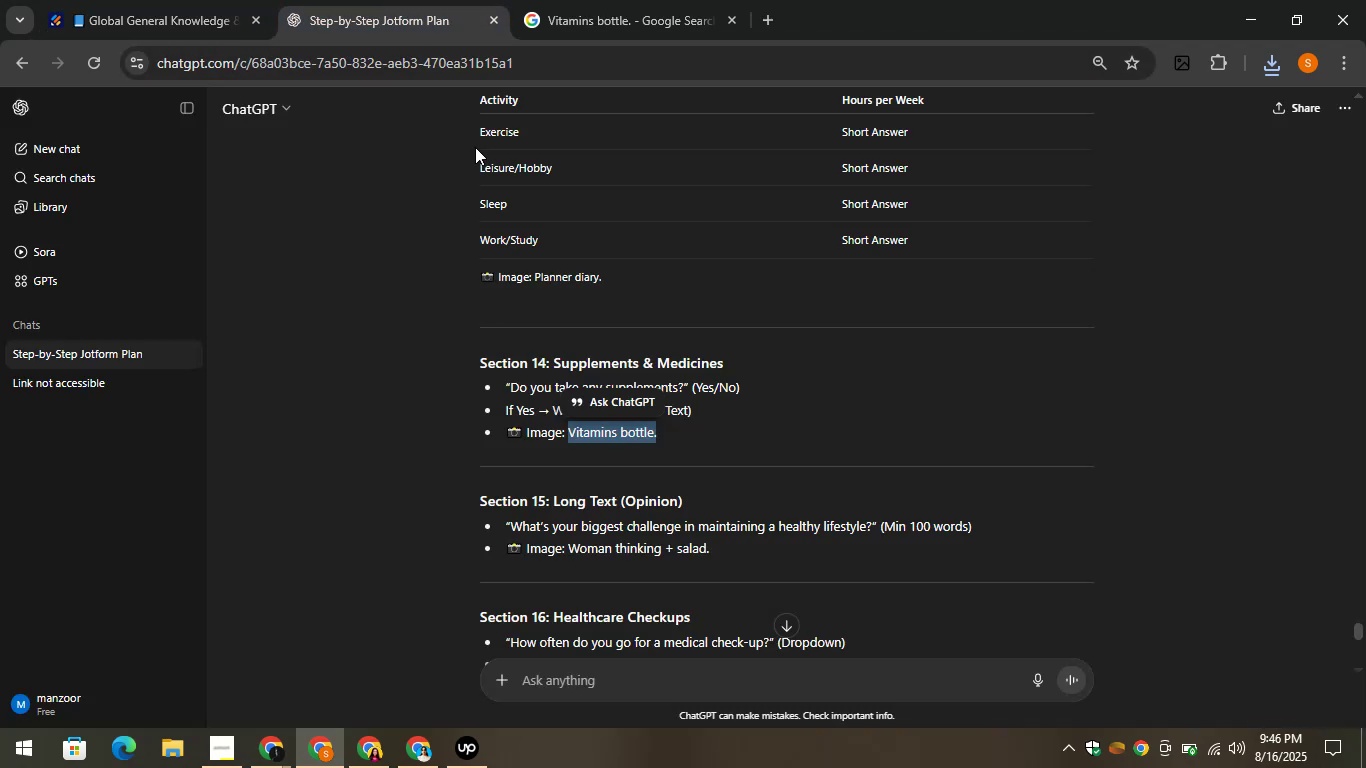 
left_click([734, 463])
 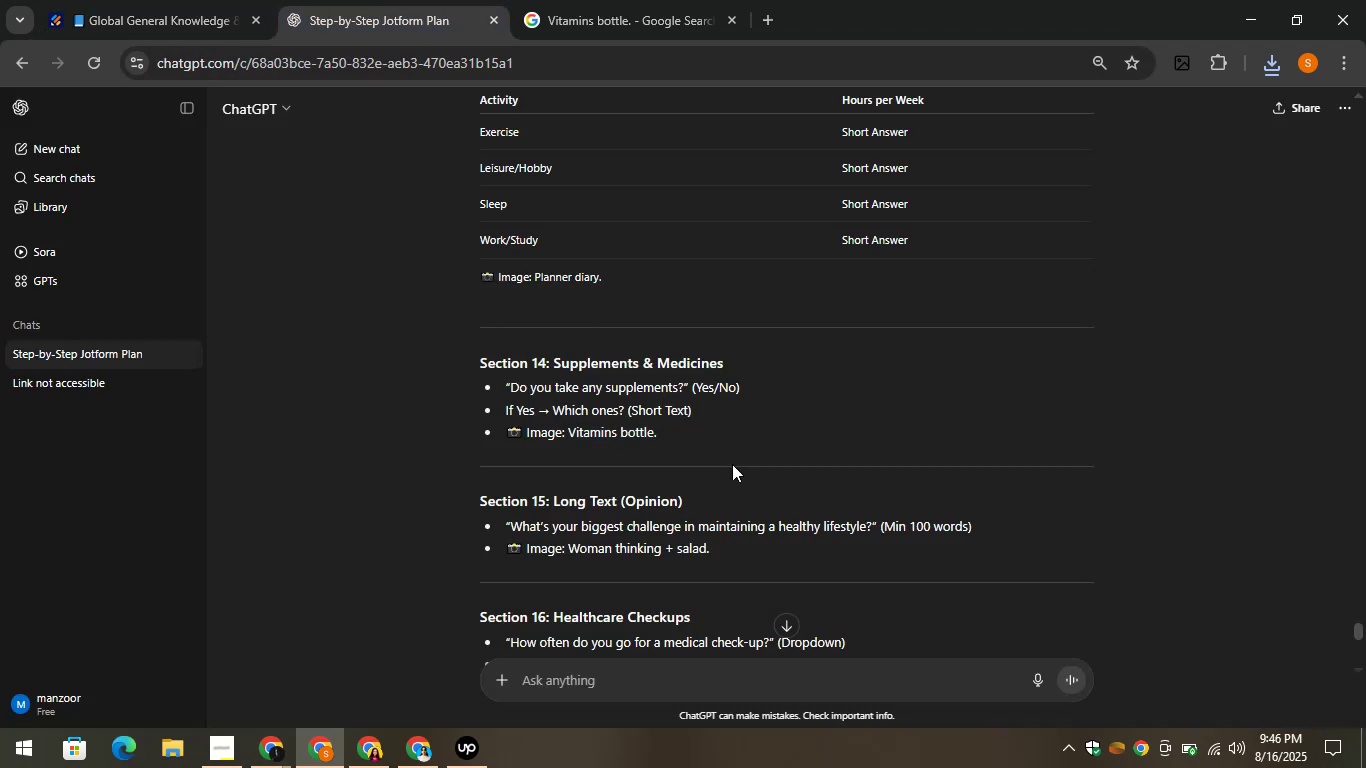 
scroll: coordinate [732, 464], scroll_direction: down, amount: 2.0
 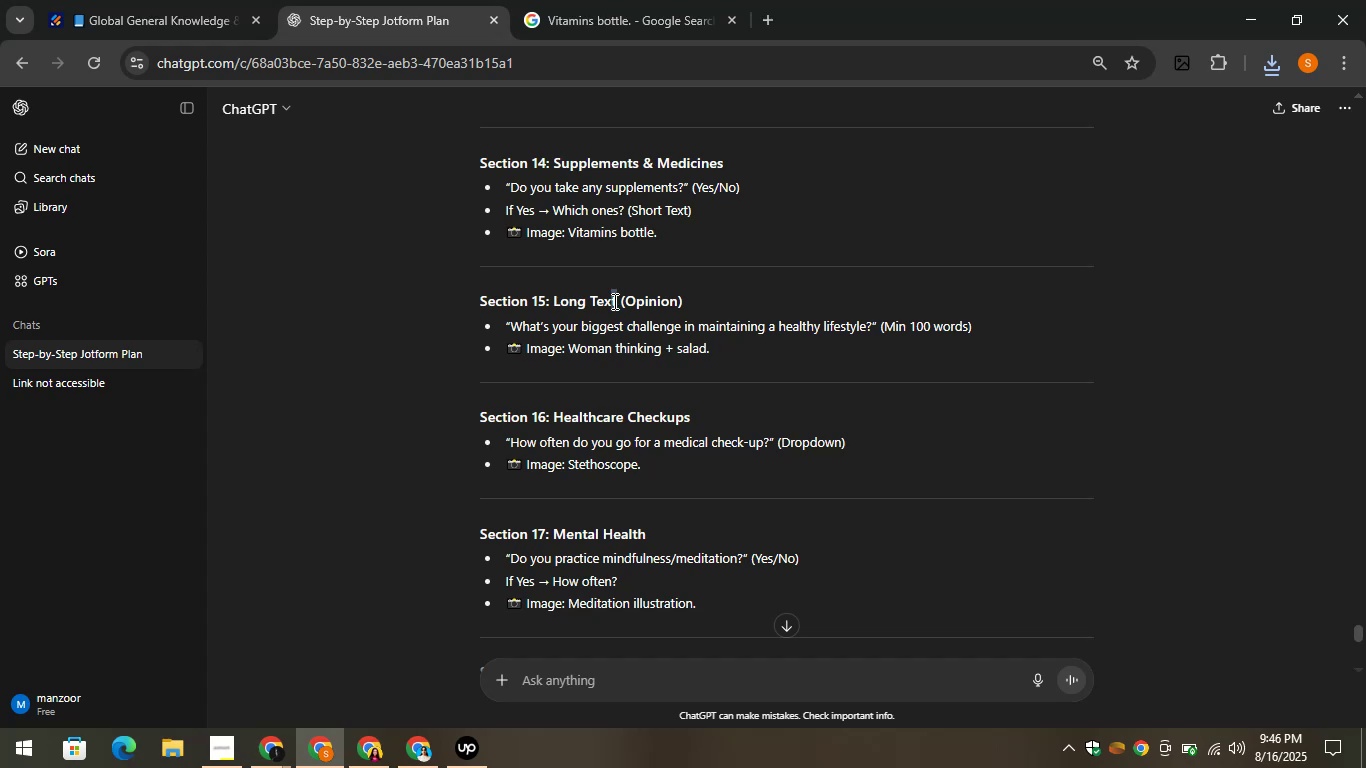 
left_click([713, 298])
 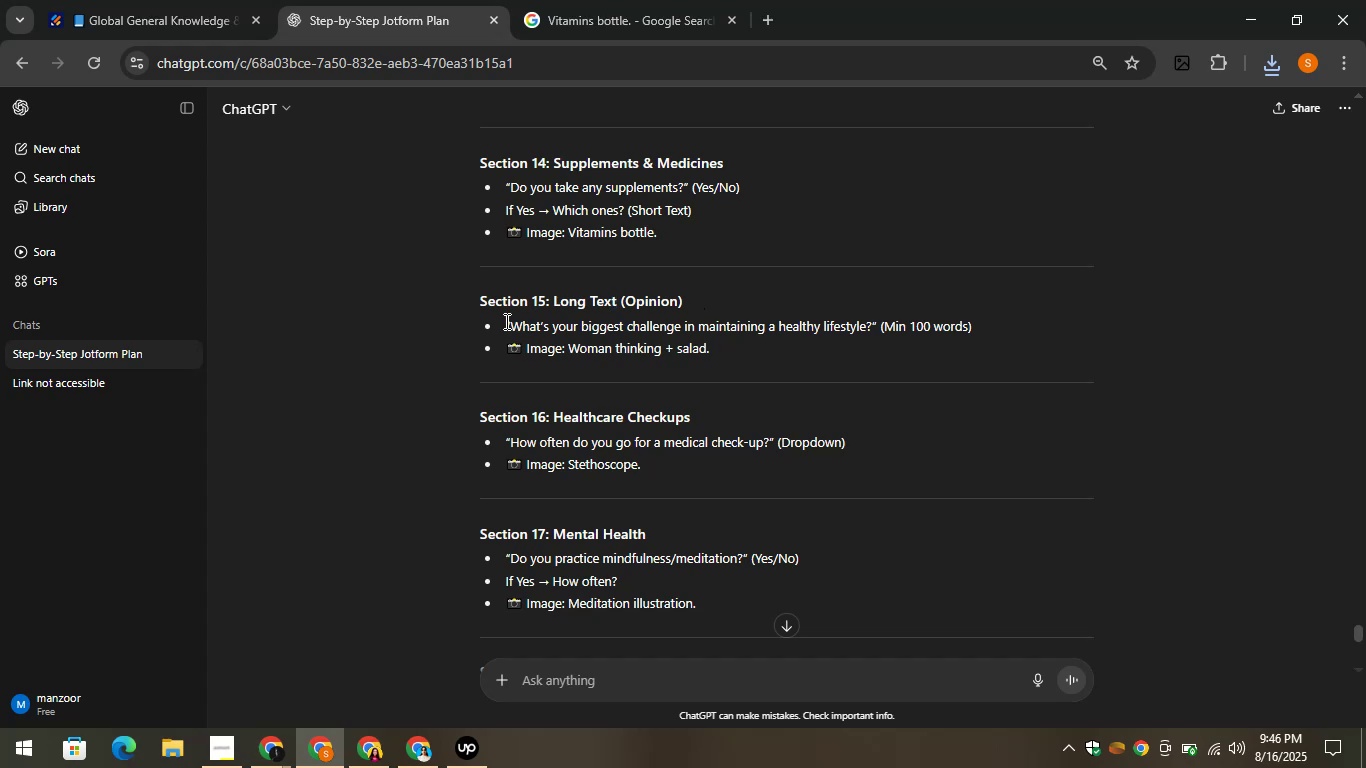 
left_click_drag(start_coordinate=[510, 322], to_coordinate=[873, 335])
 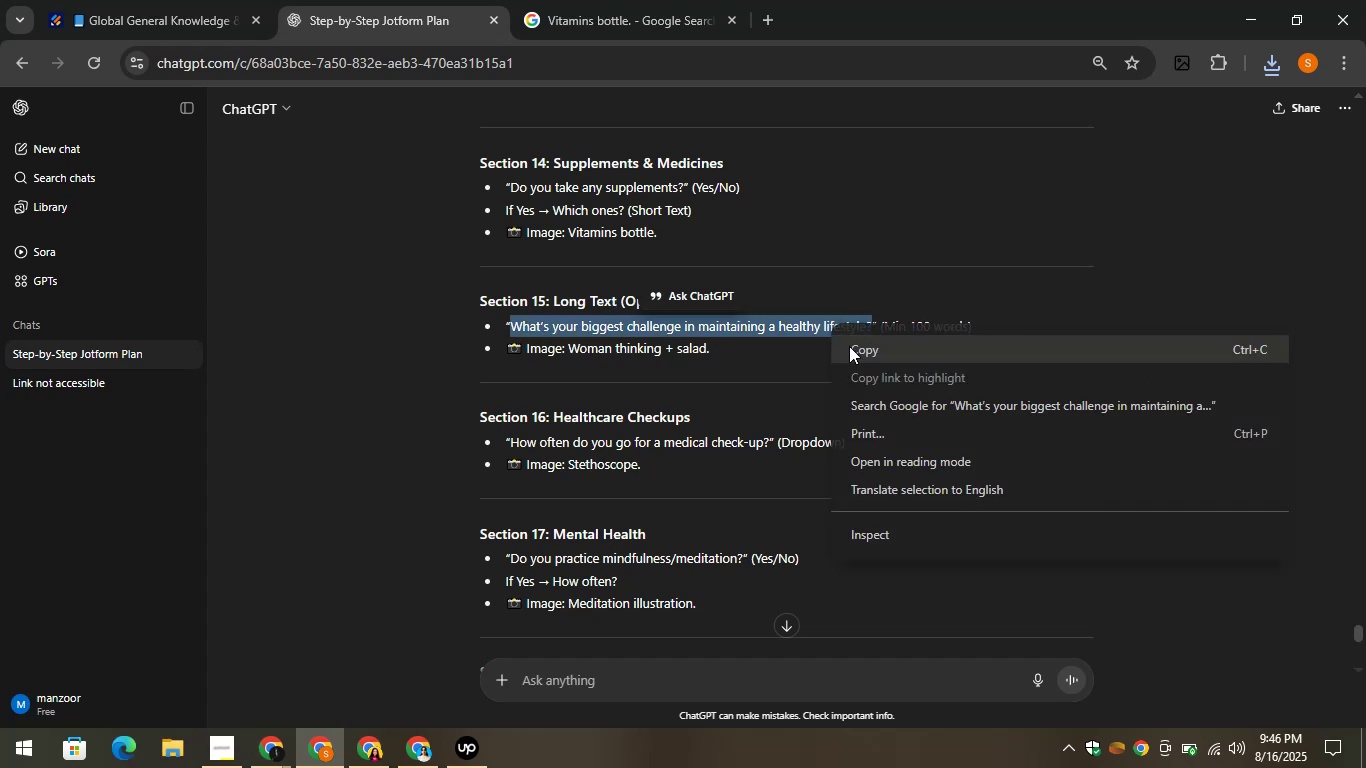 
left_click([861, 351])
 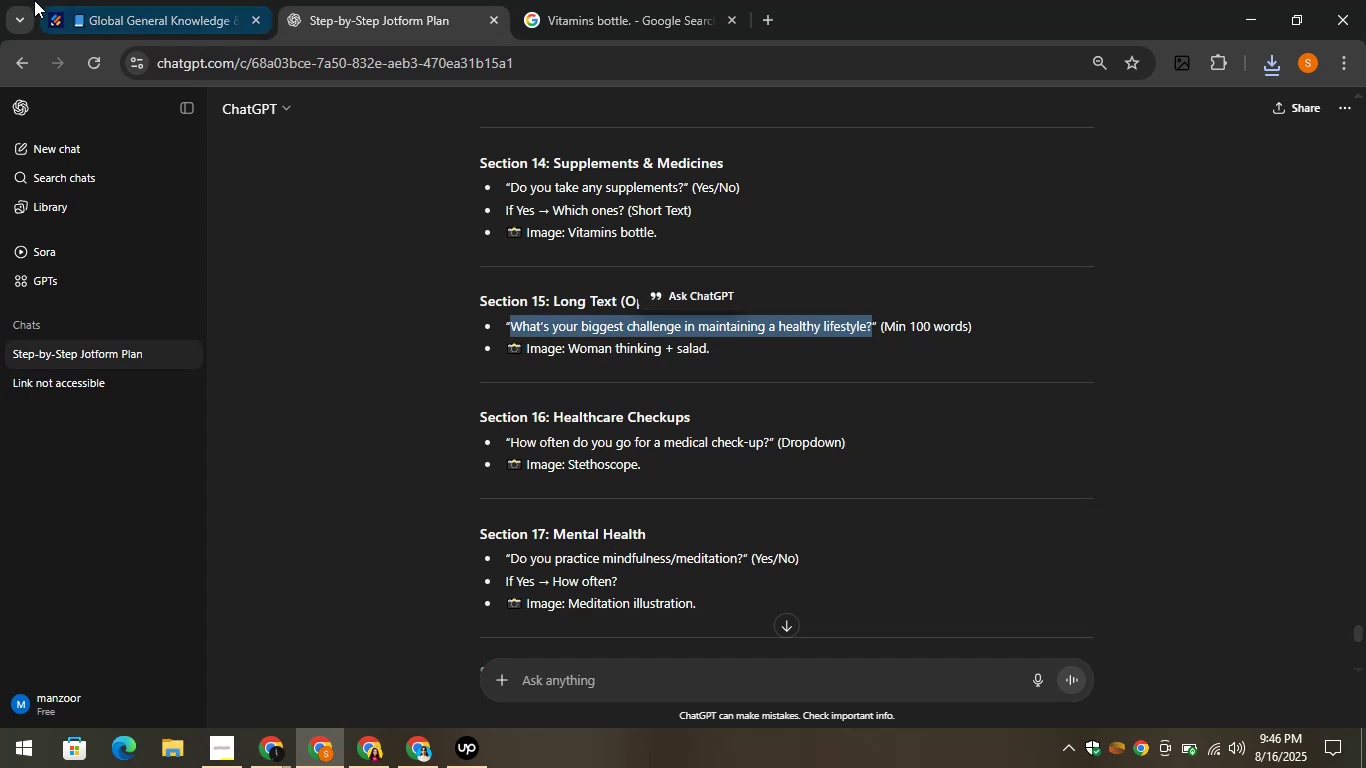 
left_click([149, 0])
 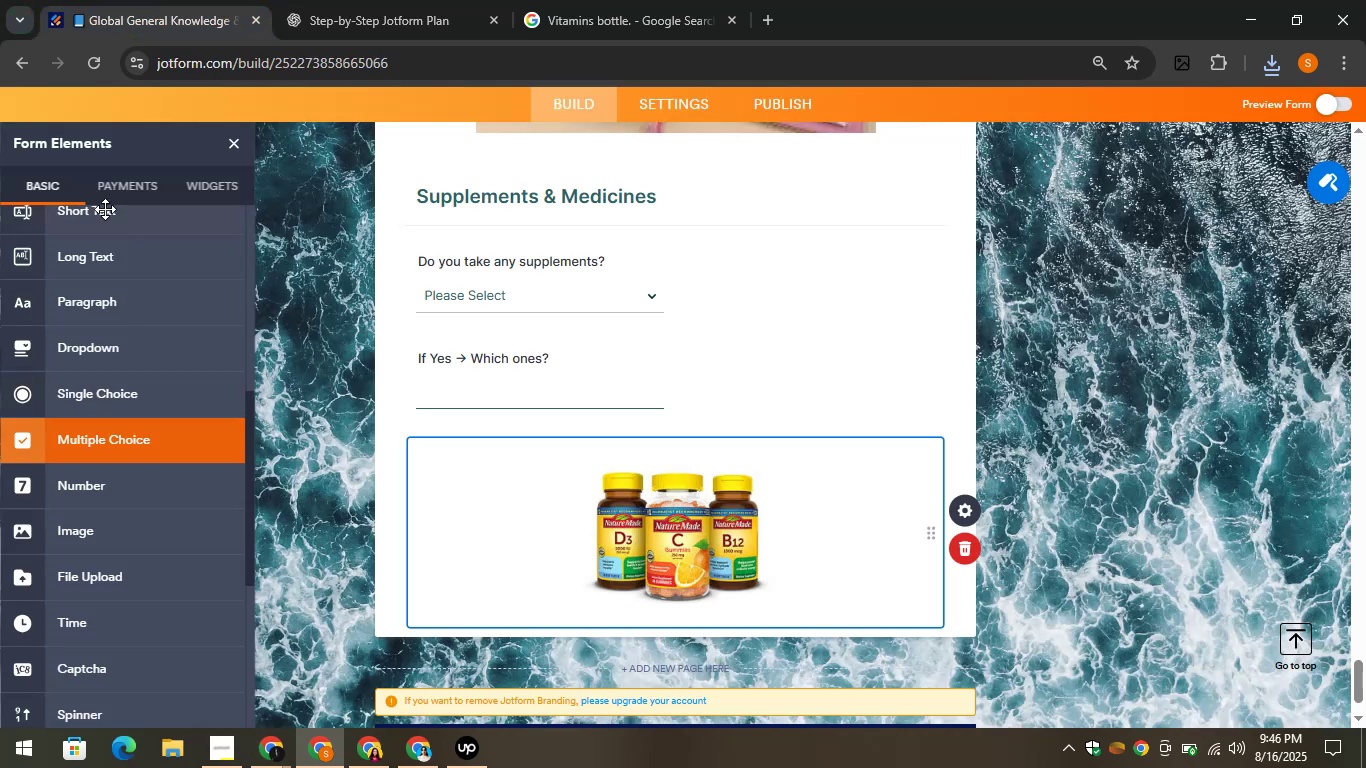 
left_click_drag(start_coordinate=[88, 265], to_coordinate=[450, 622])
 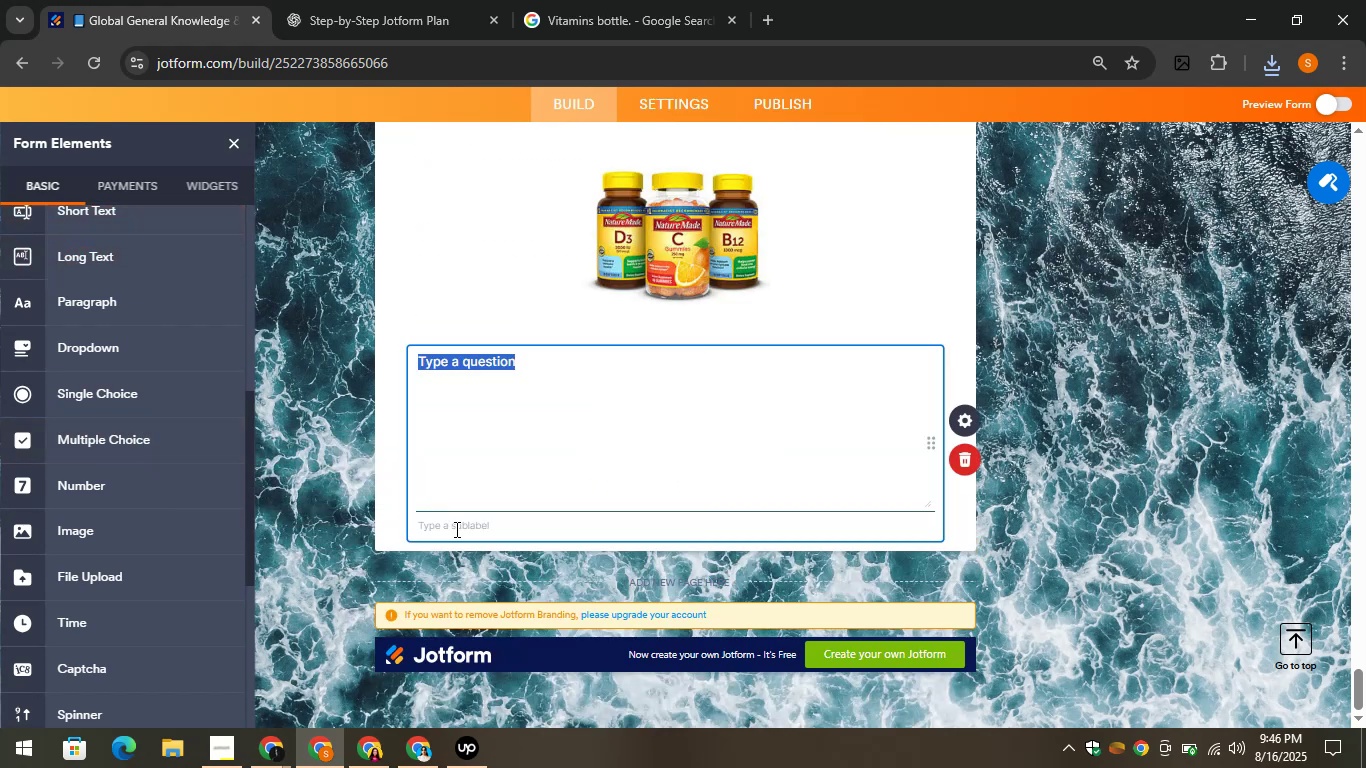 
key(Control+V)
 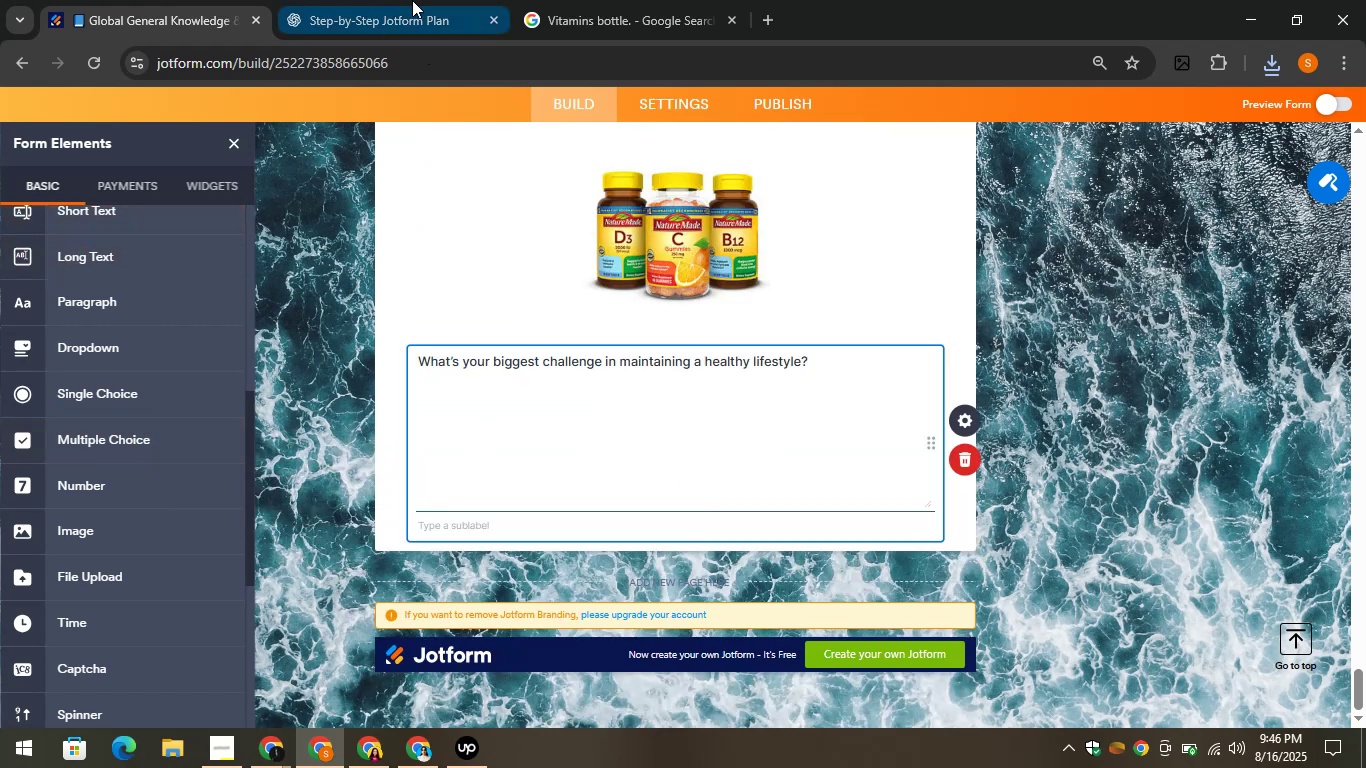 
left_click([401, 0])
 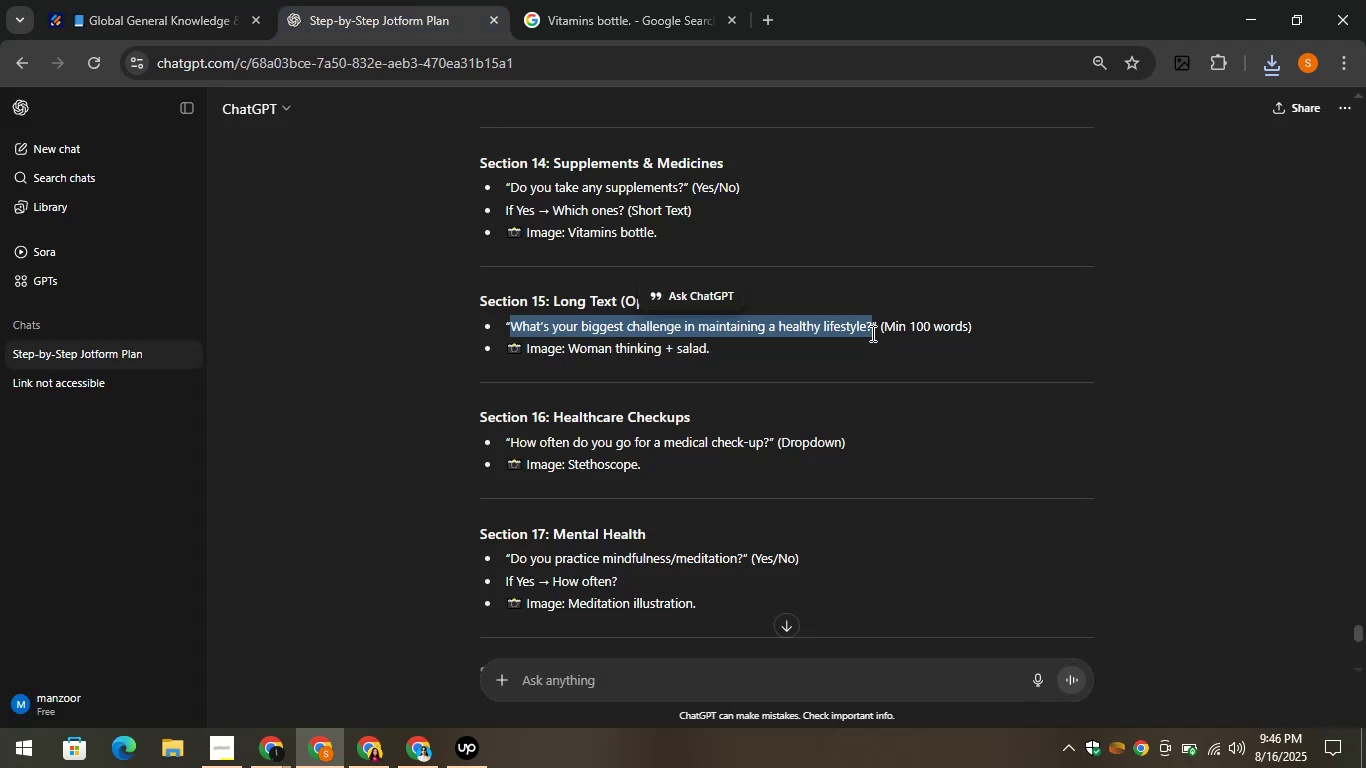 
left_click_drag(start_coordinate=[875, 330], to_coordinate=[981, 330])
 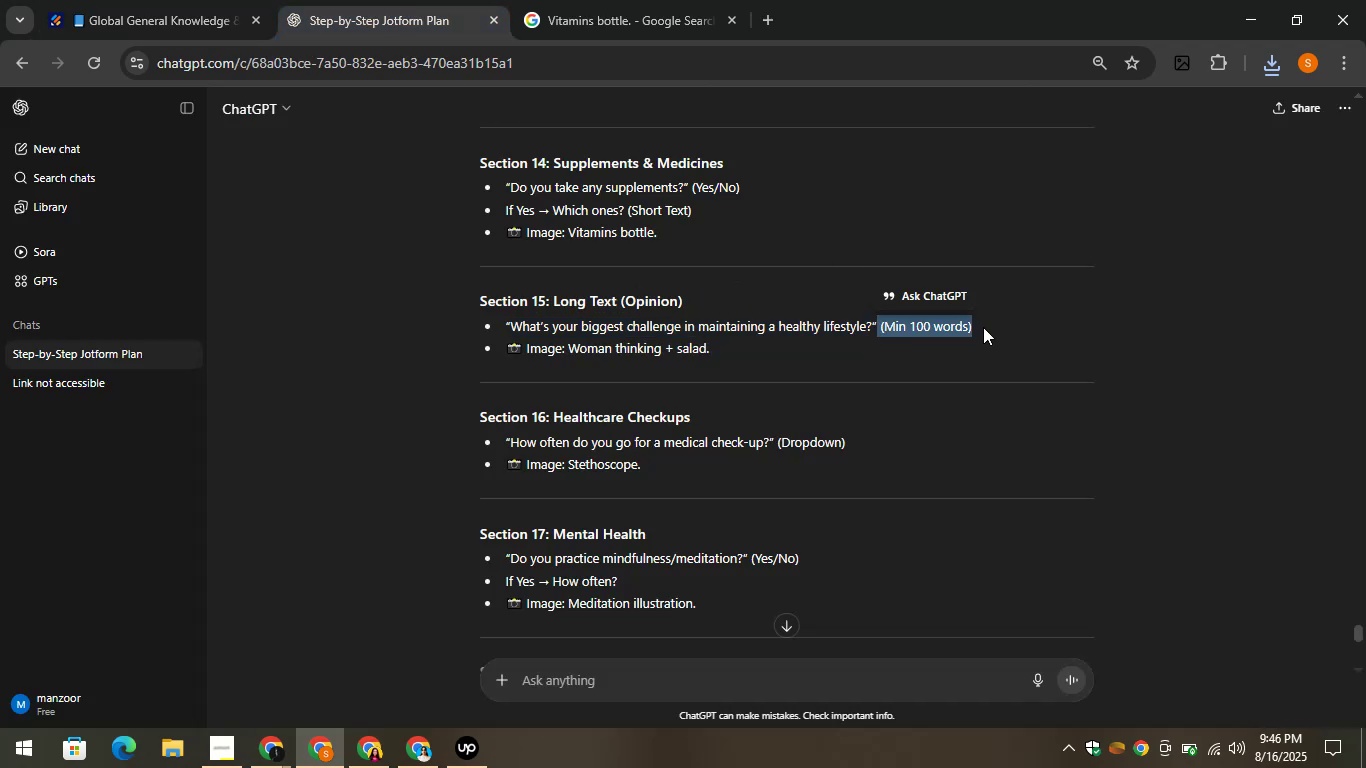 
key(Control+C)
 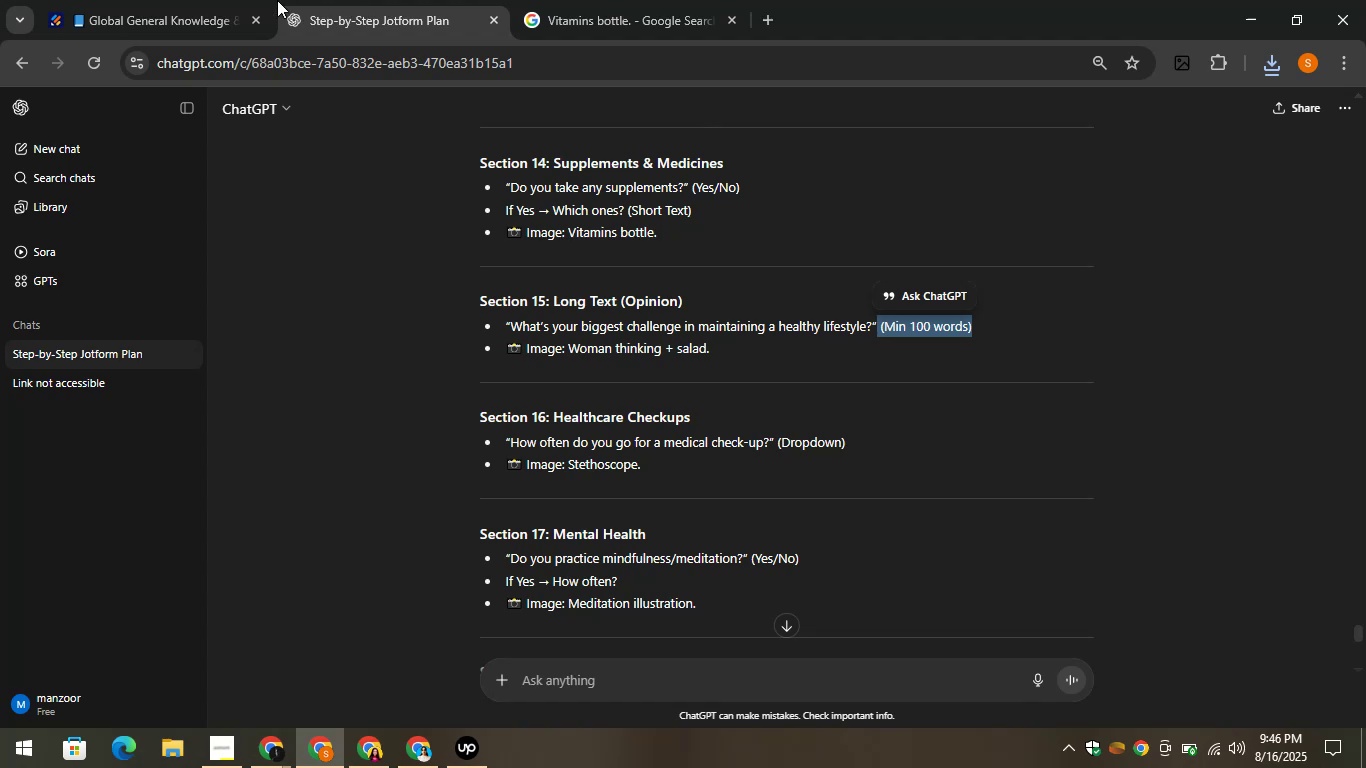 
left_click([212, 0])
 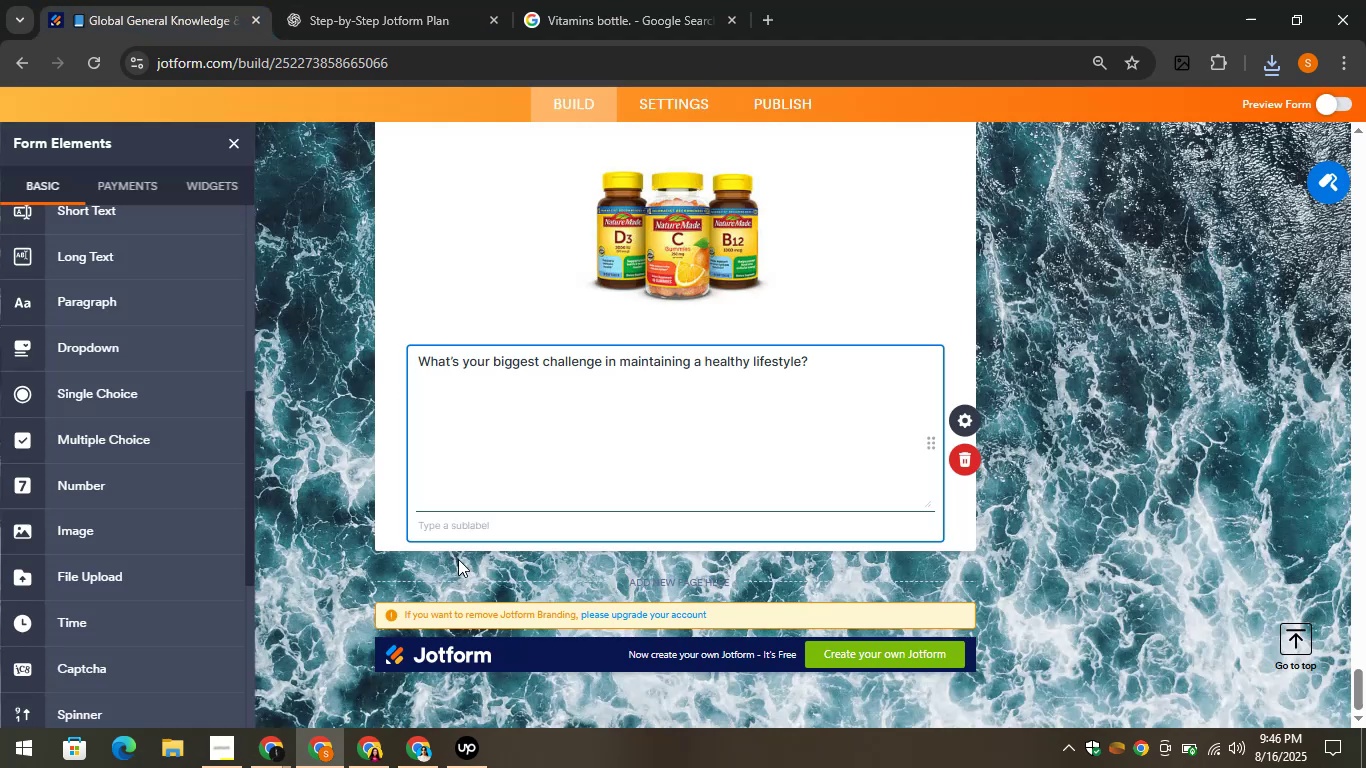 
left_click([457, 532])
 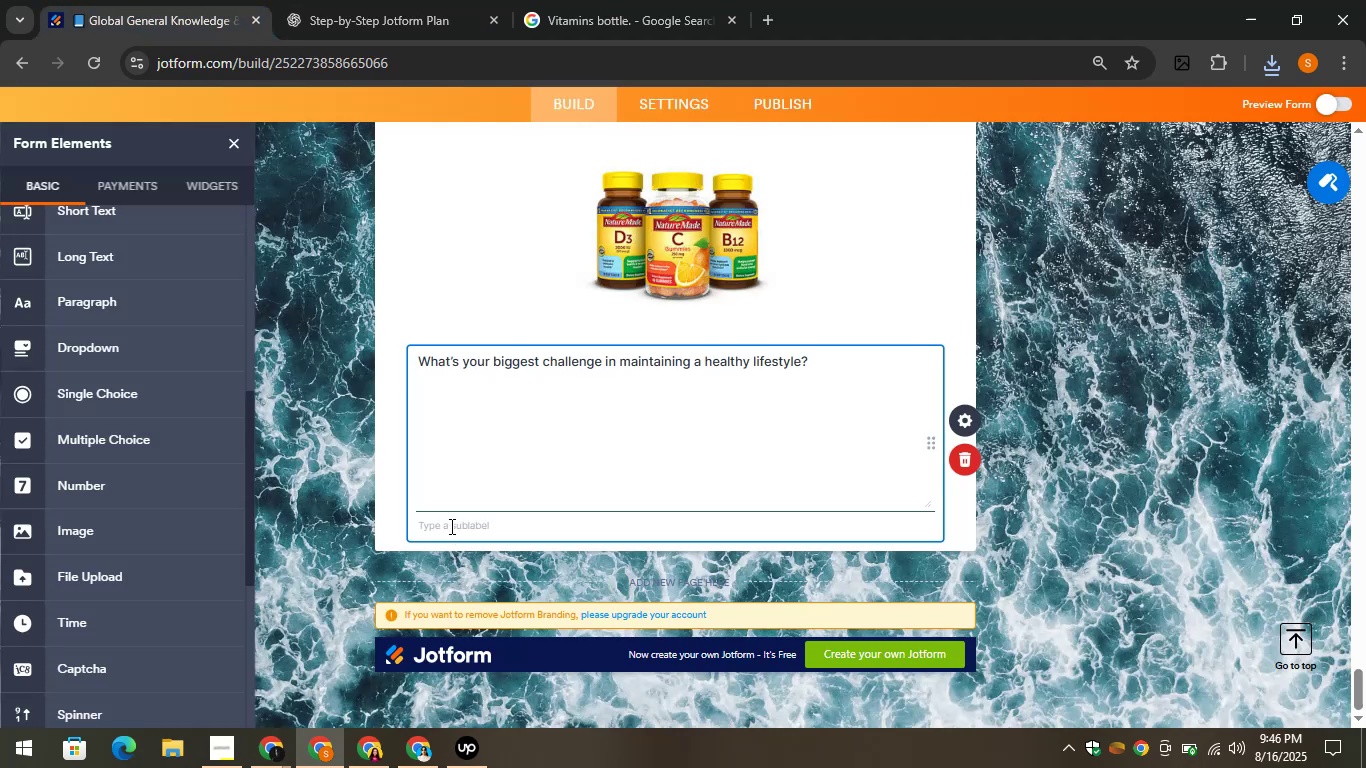 
left_click([450, 526])
 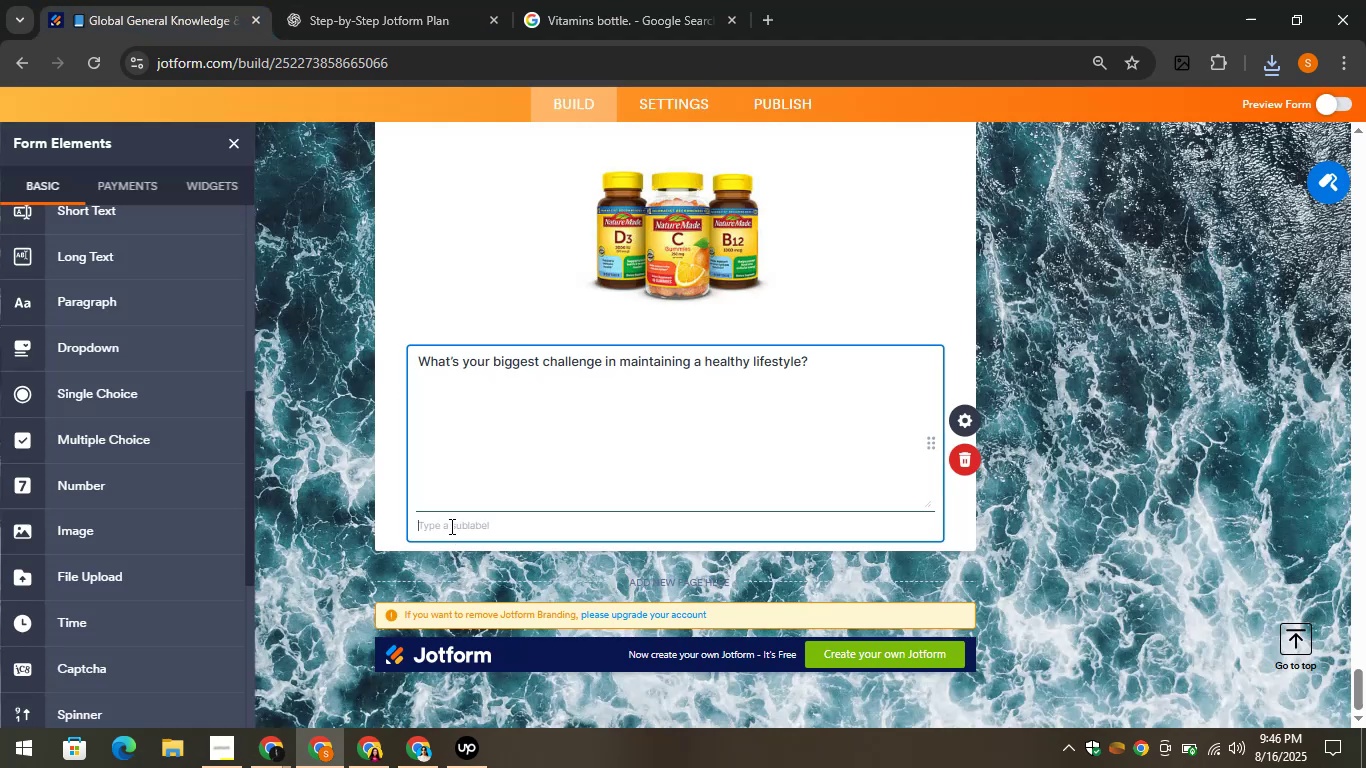 
key(Control+V)
 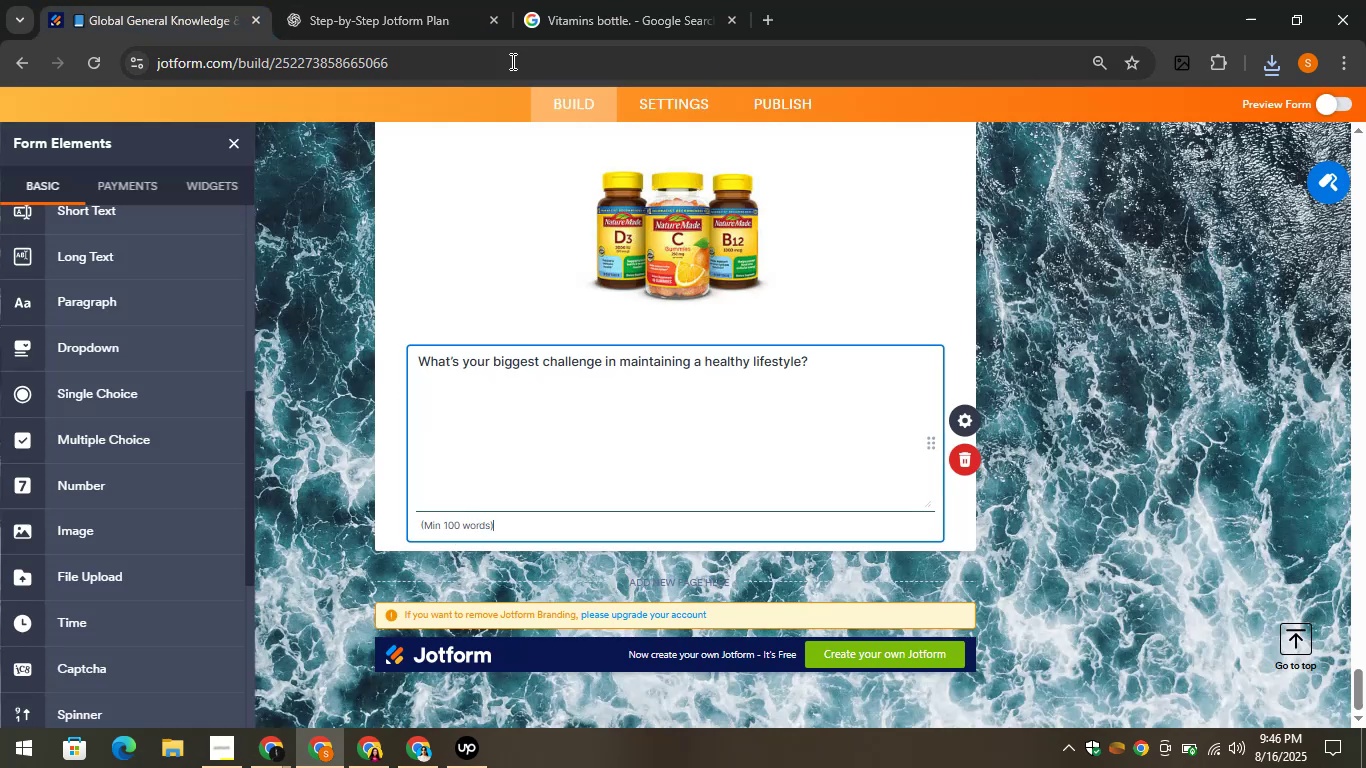 
left_click([355, 0])
 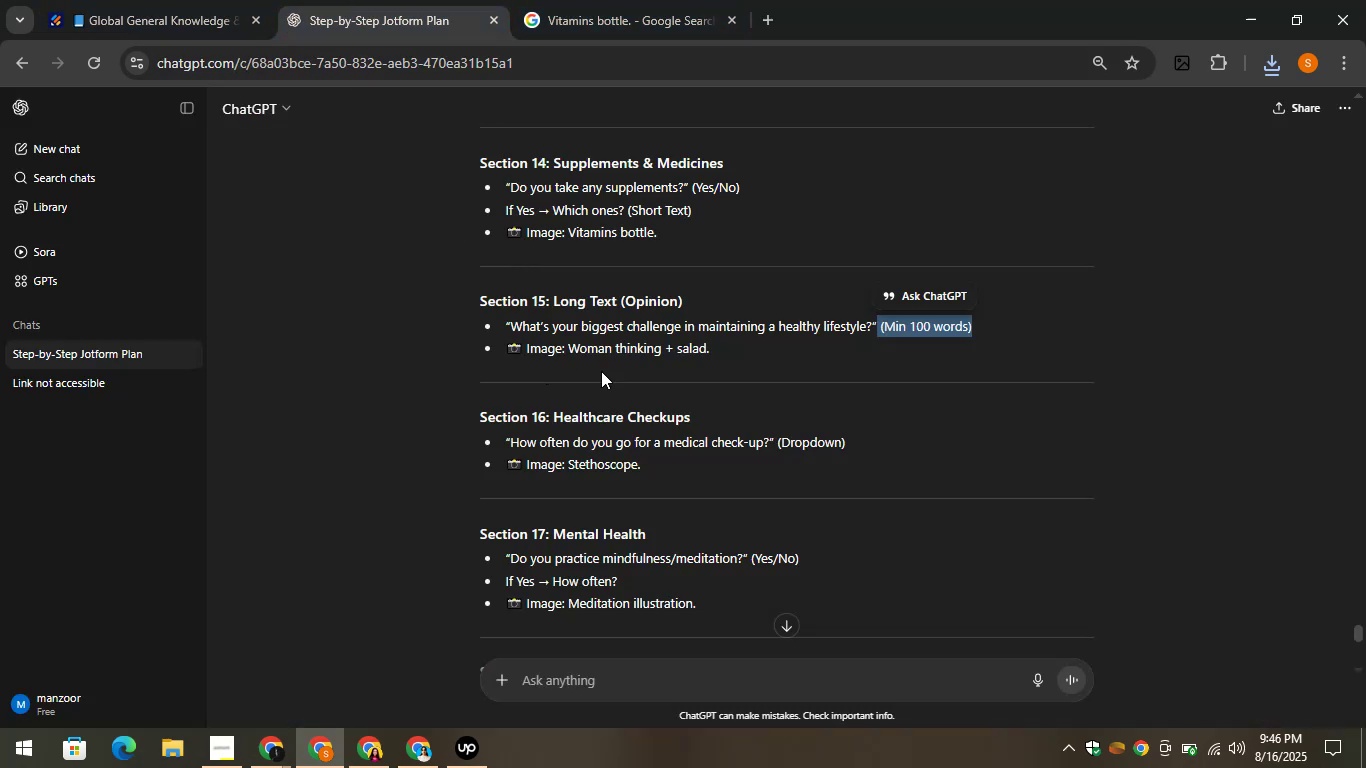 
left_click([709, 346])
 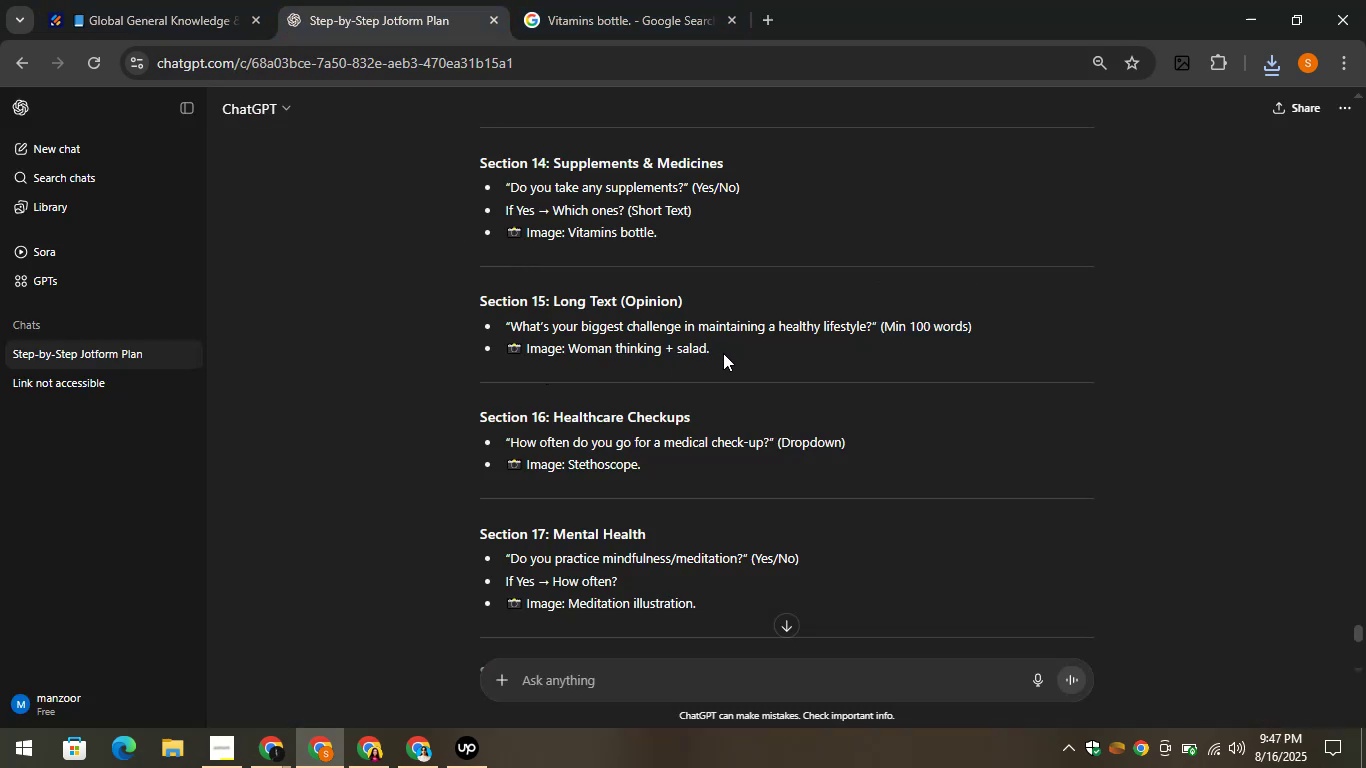 
left_click_drag(start_coordinate=[723, 349], to_coordinate=[569, 345])
 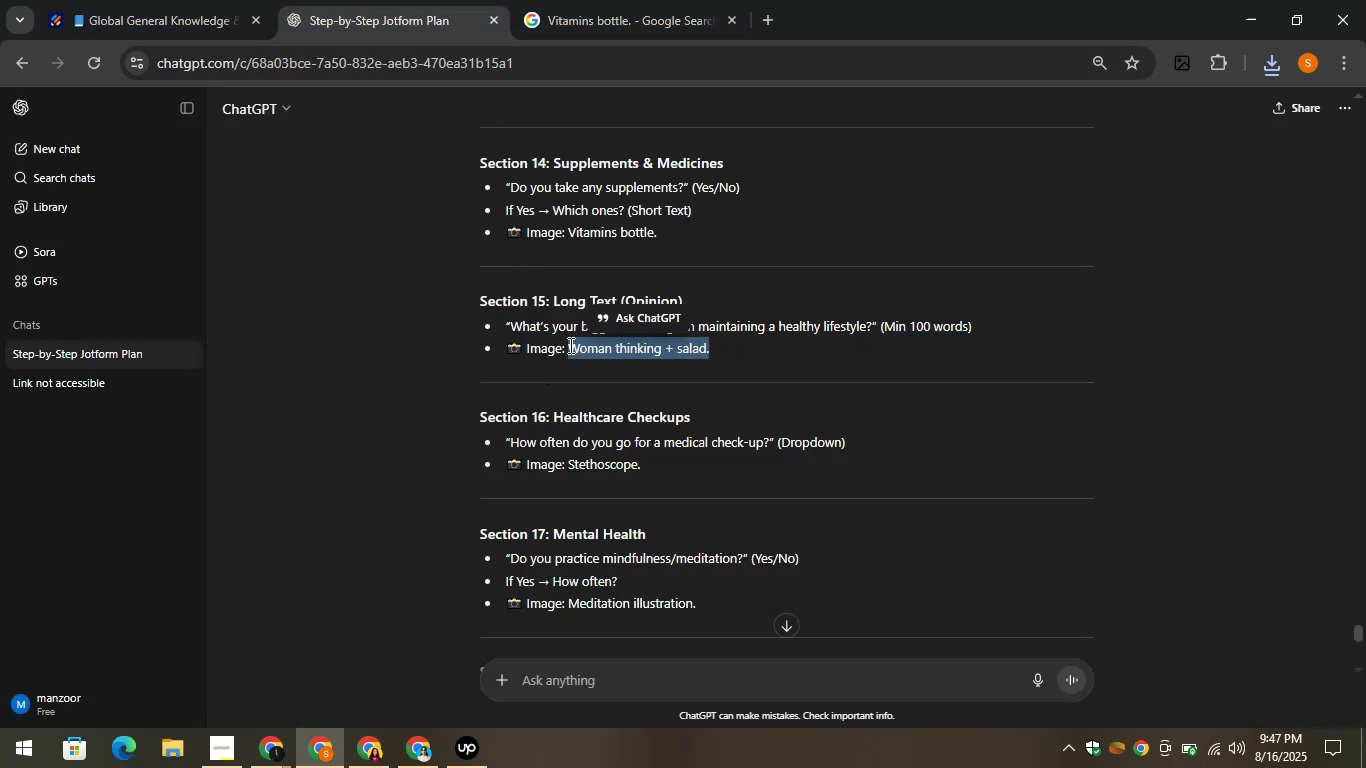 
right_click([569, 345])
 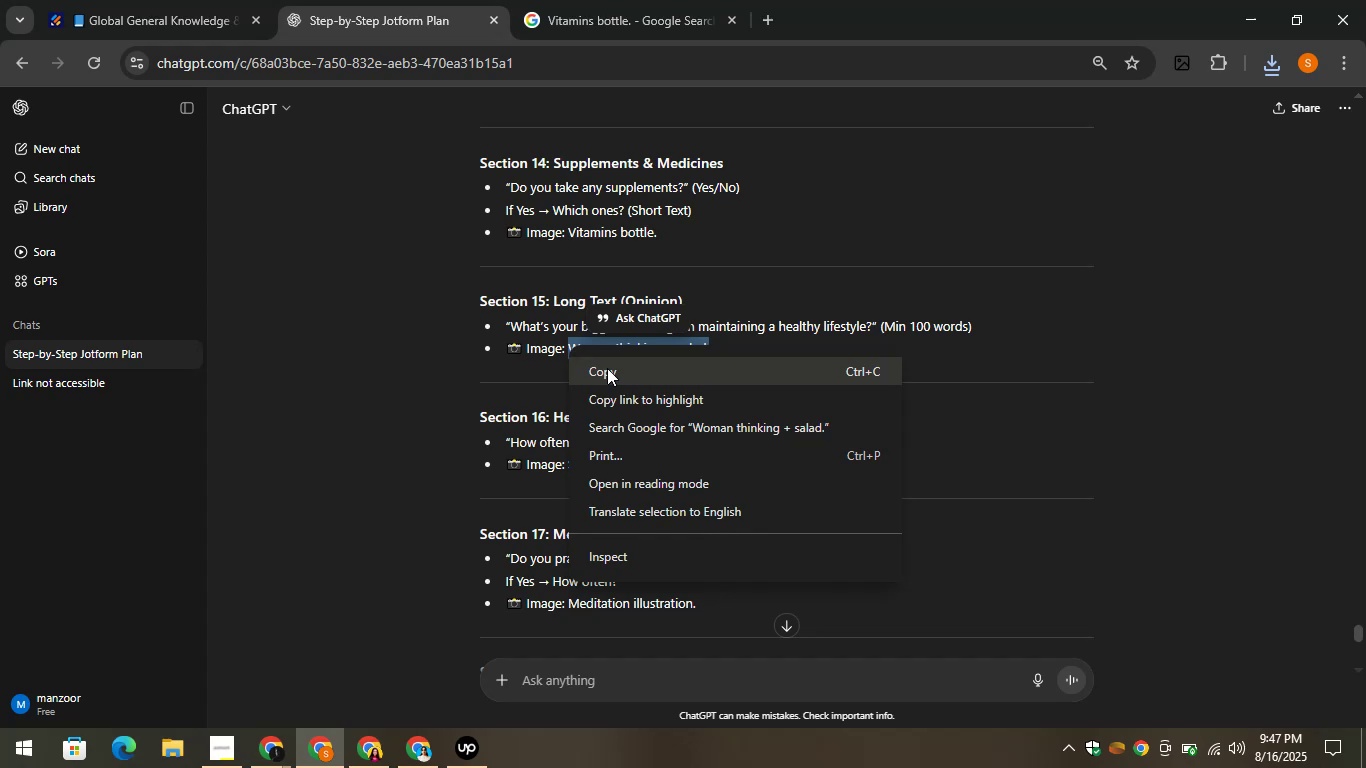 
left_click([607, 368])
 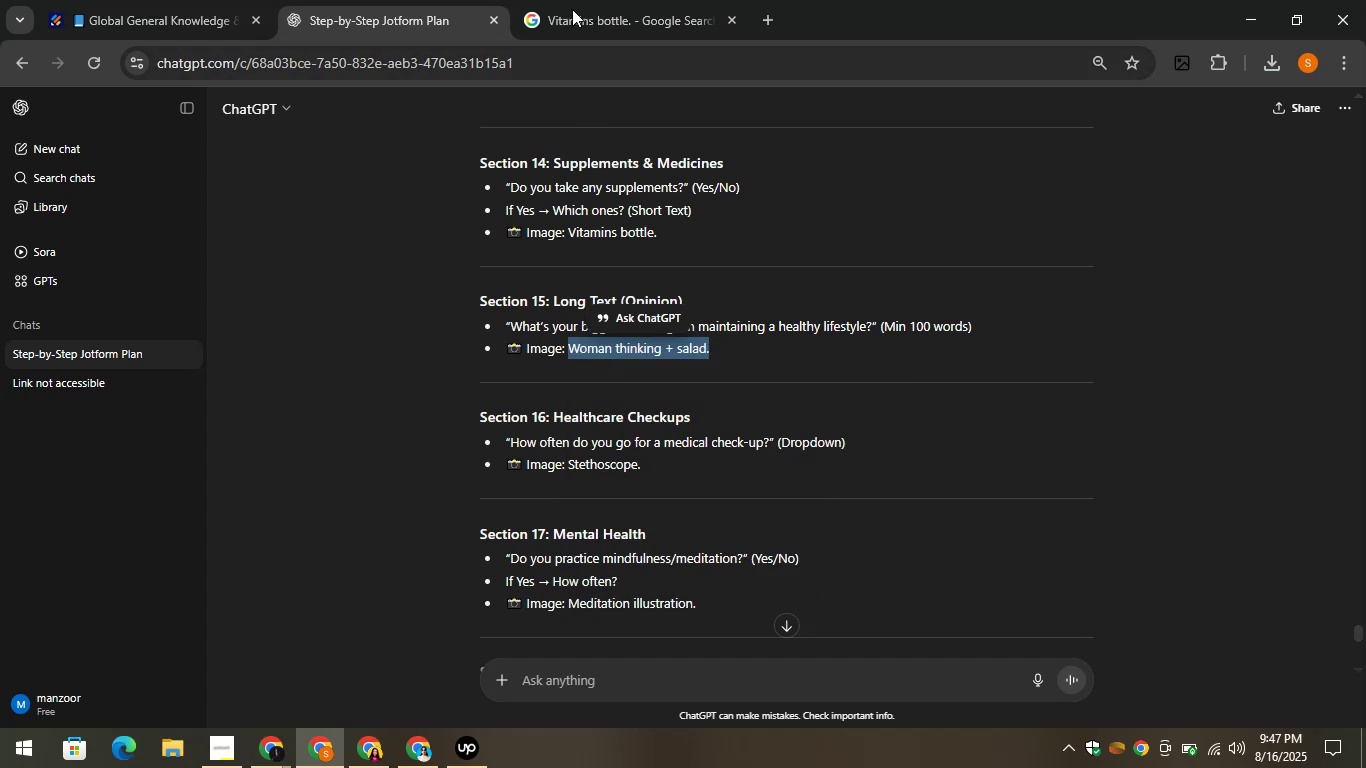 
left_click([566, 0])
 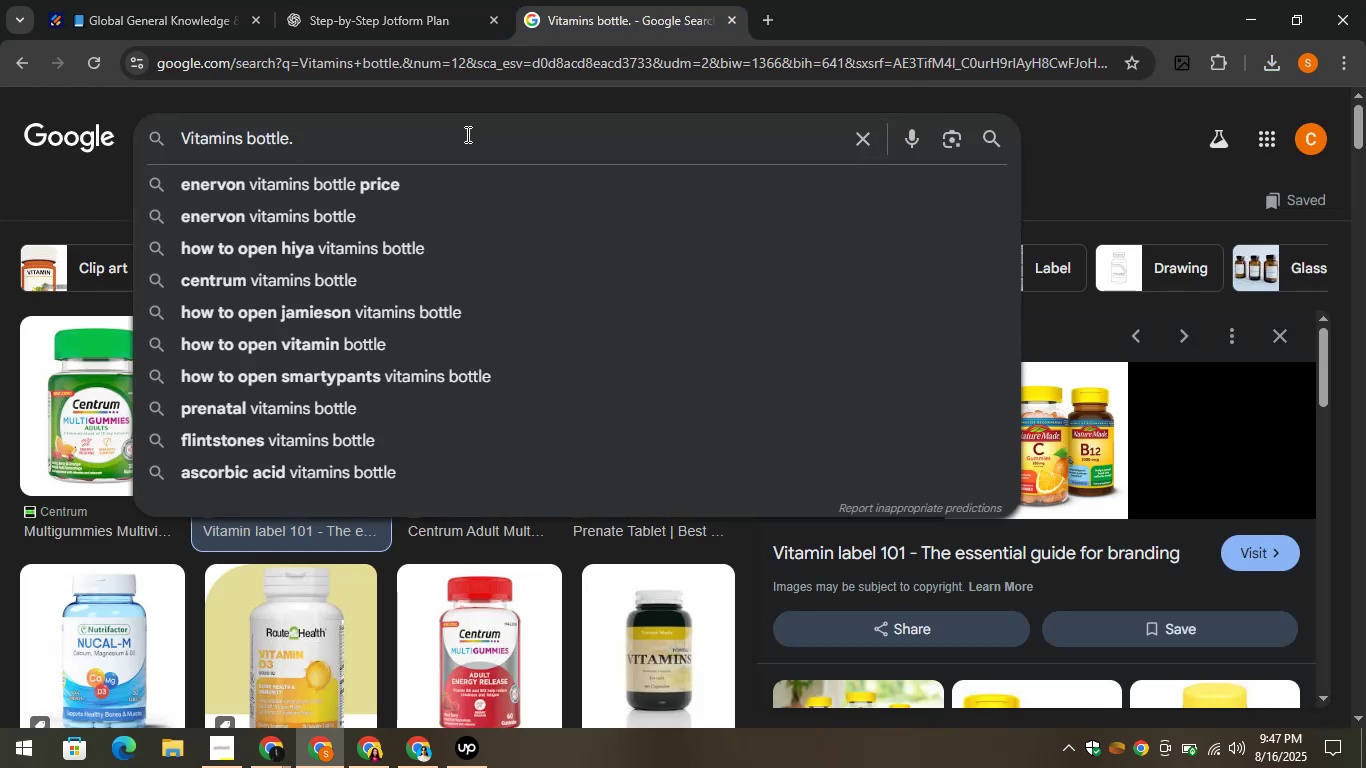 
key(Control+A)
 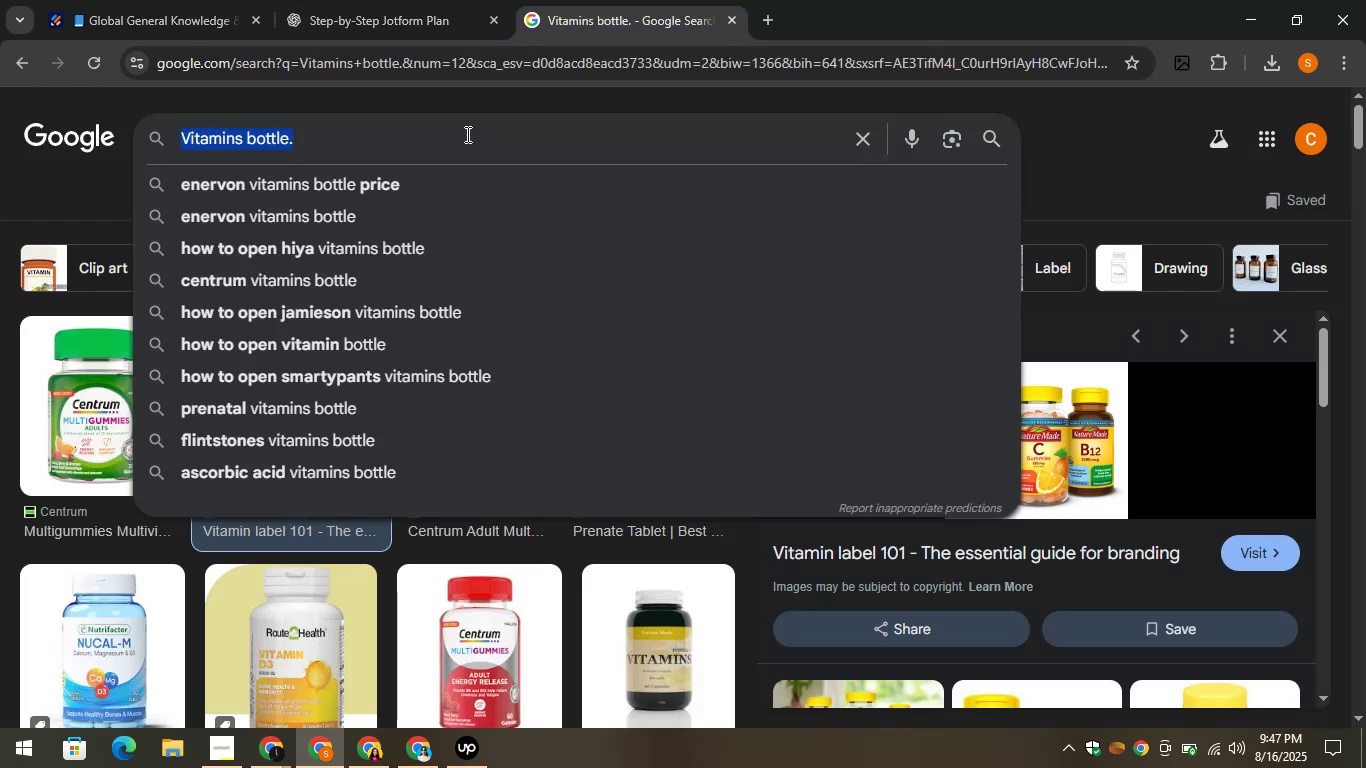 
hold_key(key=V, duration=0.84)
 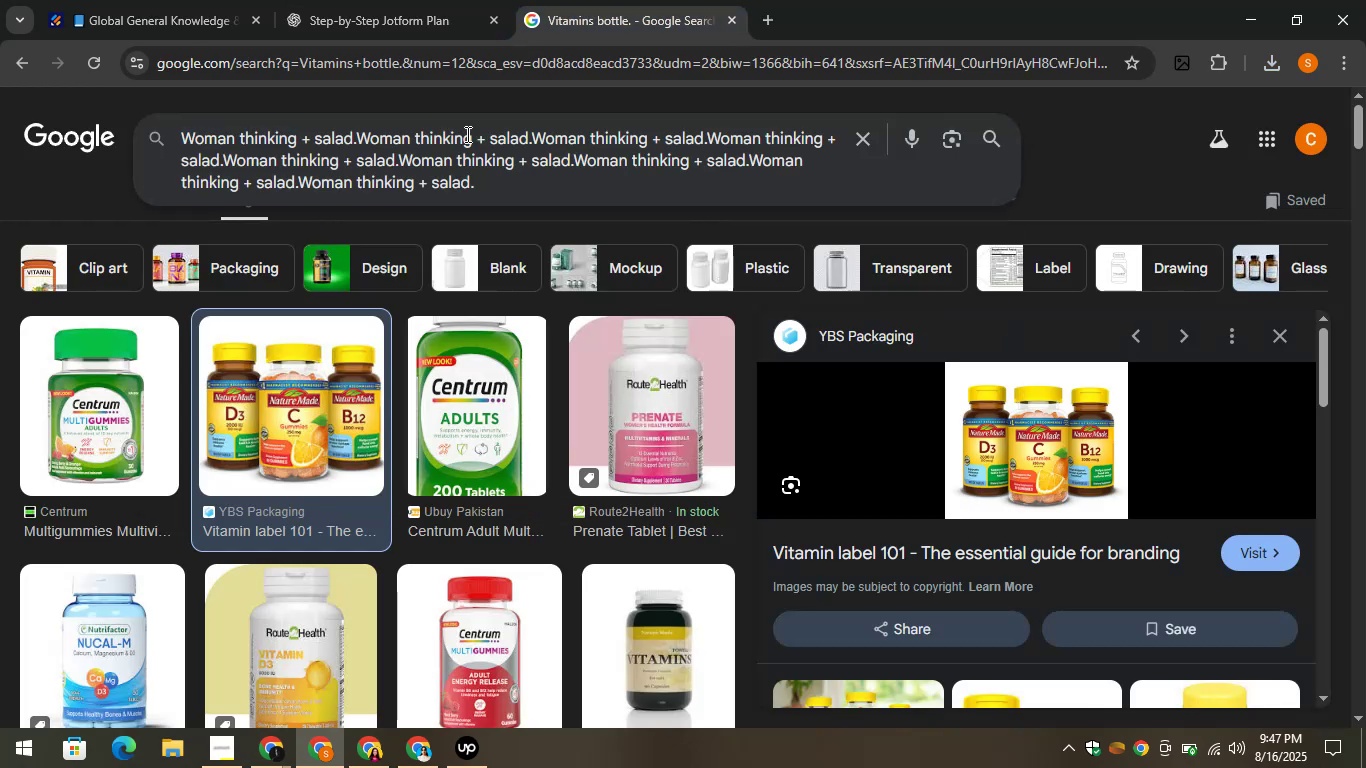 
key(Control+A)
 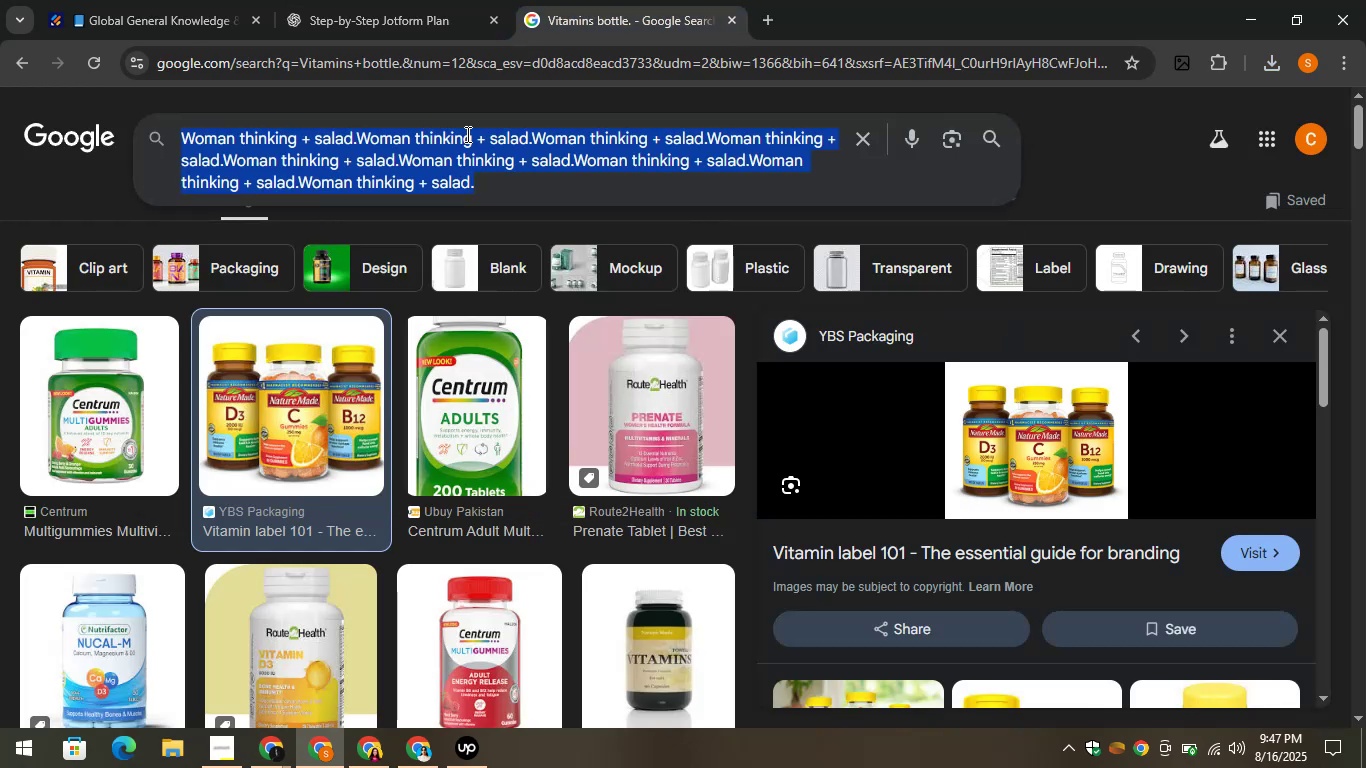 
key(Control+V)
 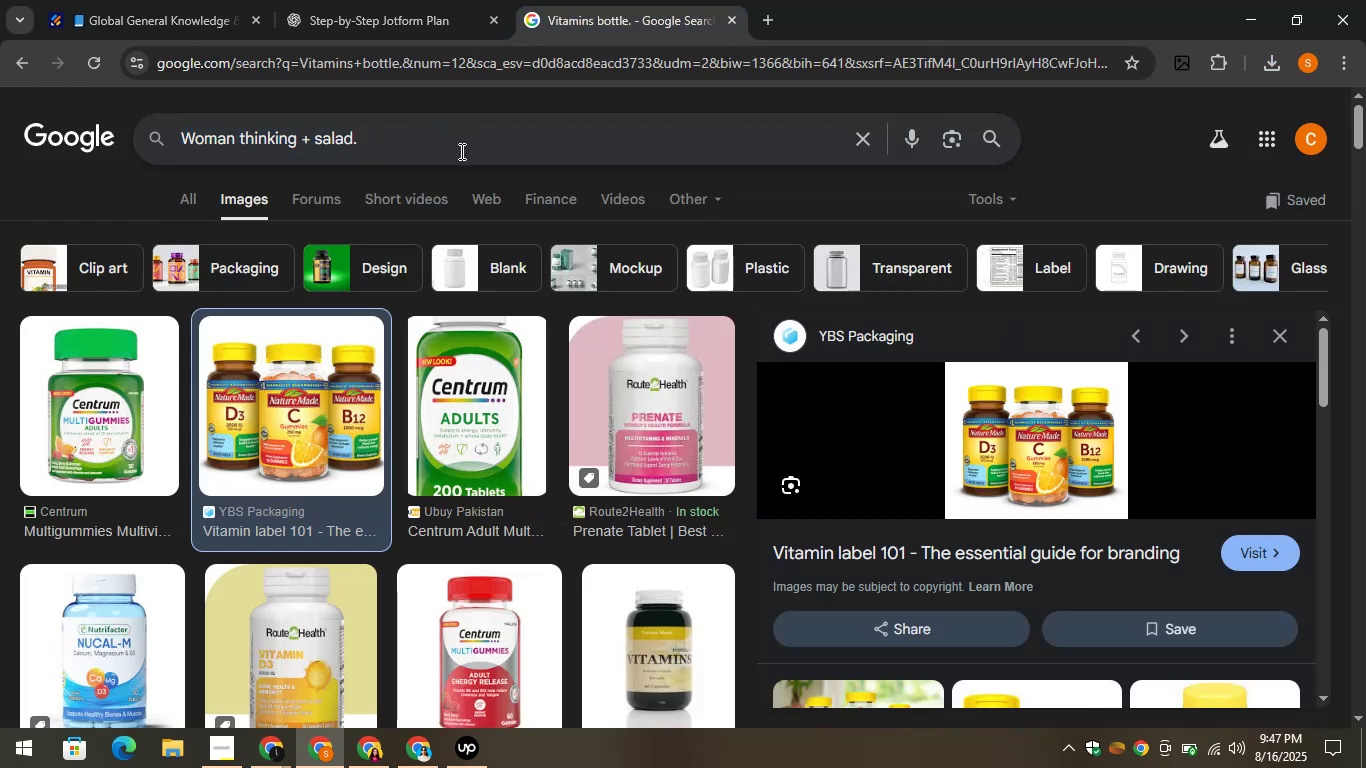 
key(Enter)
 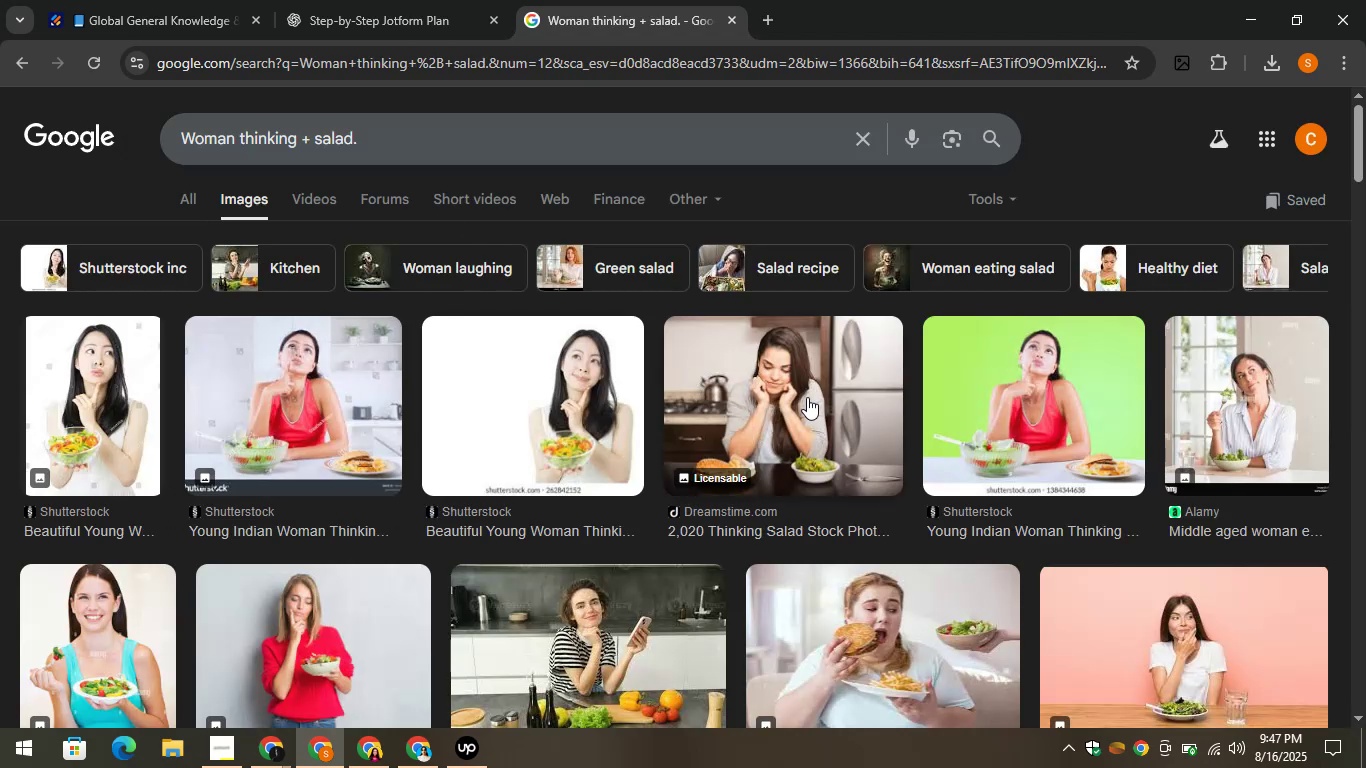 
wait(7.58)
 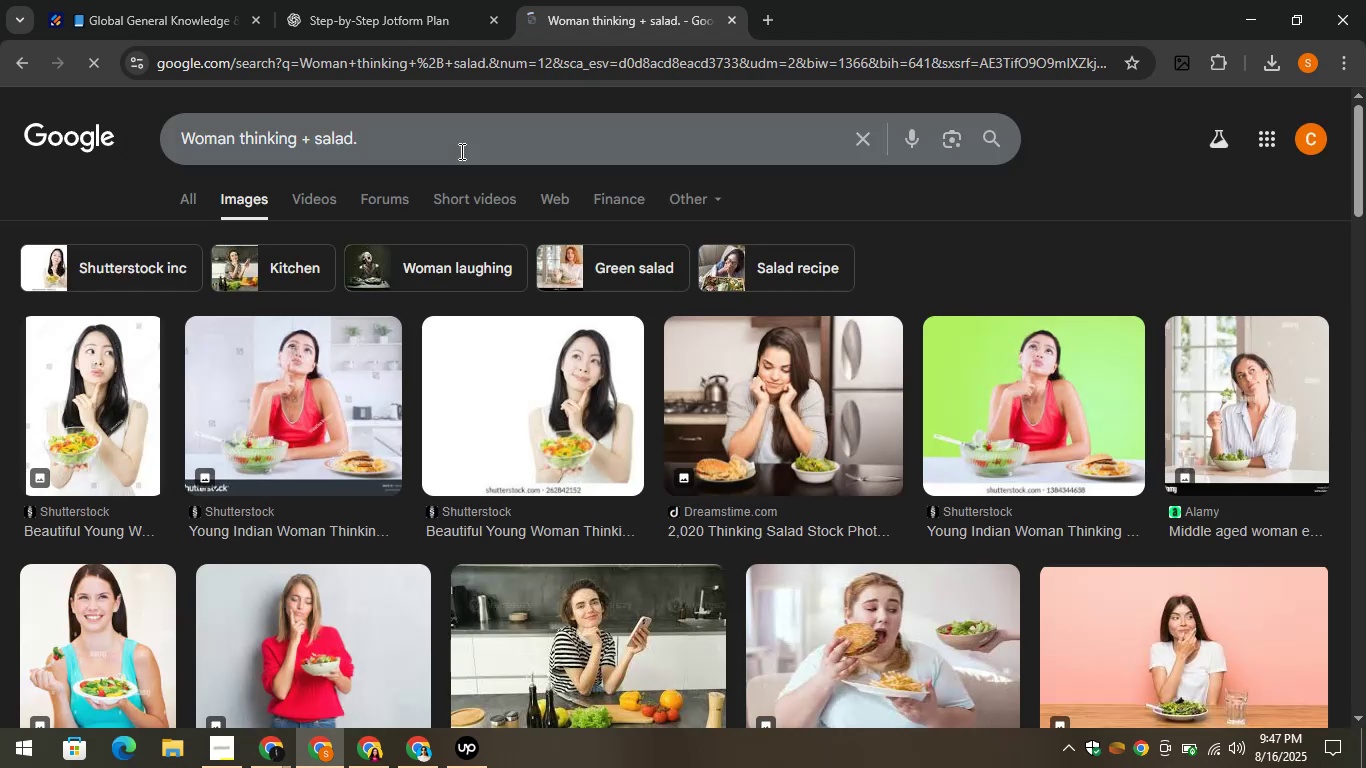 
left_click([267, 370])
 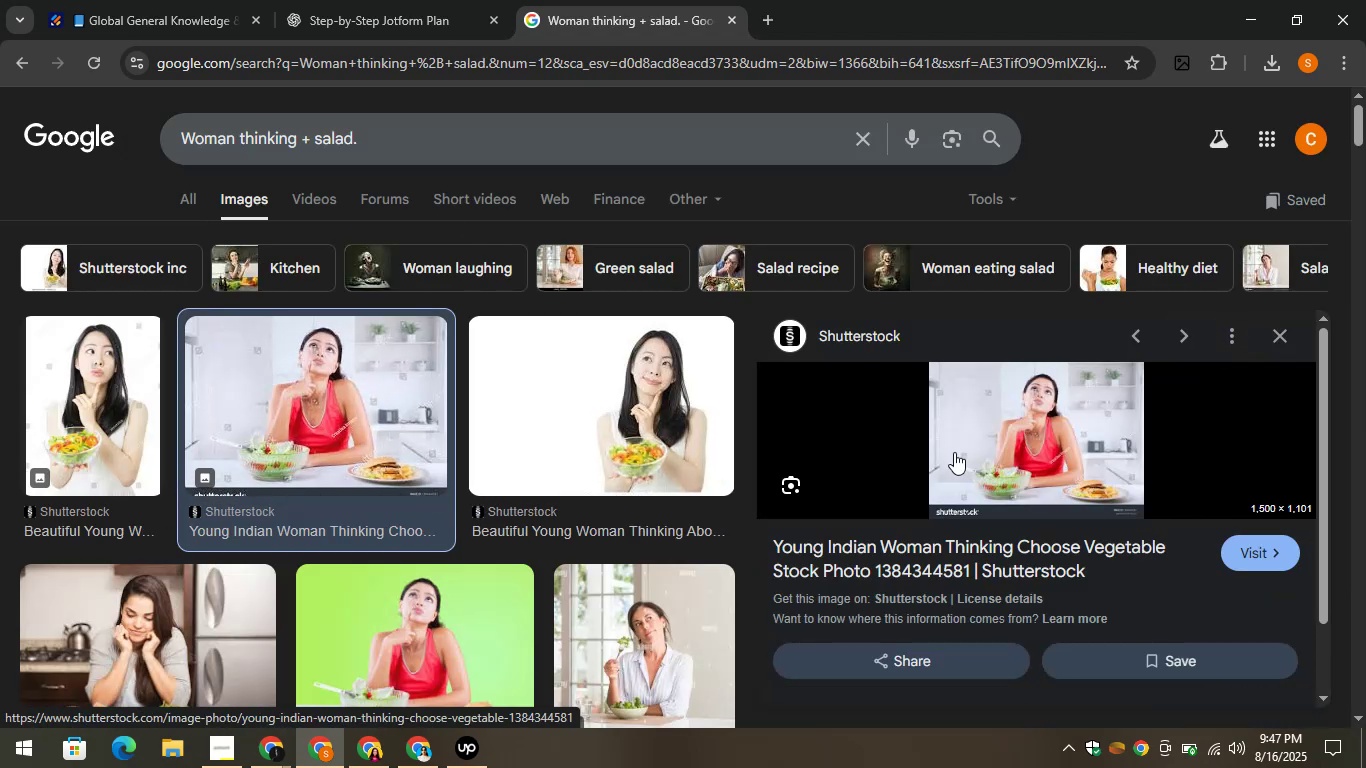 
right_click([1003, 434])
 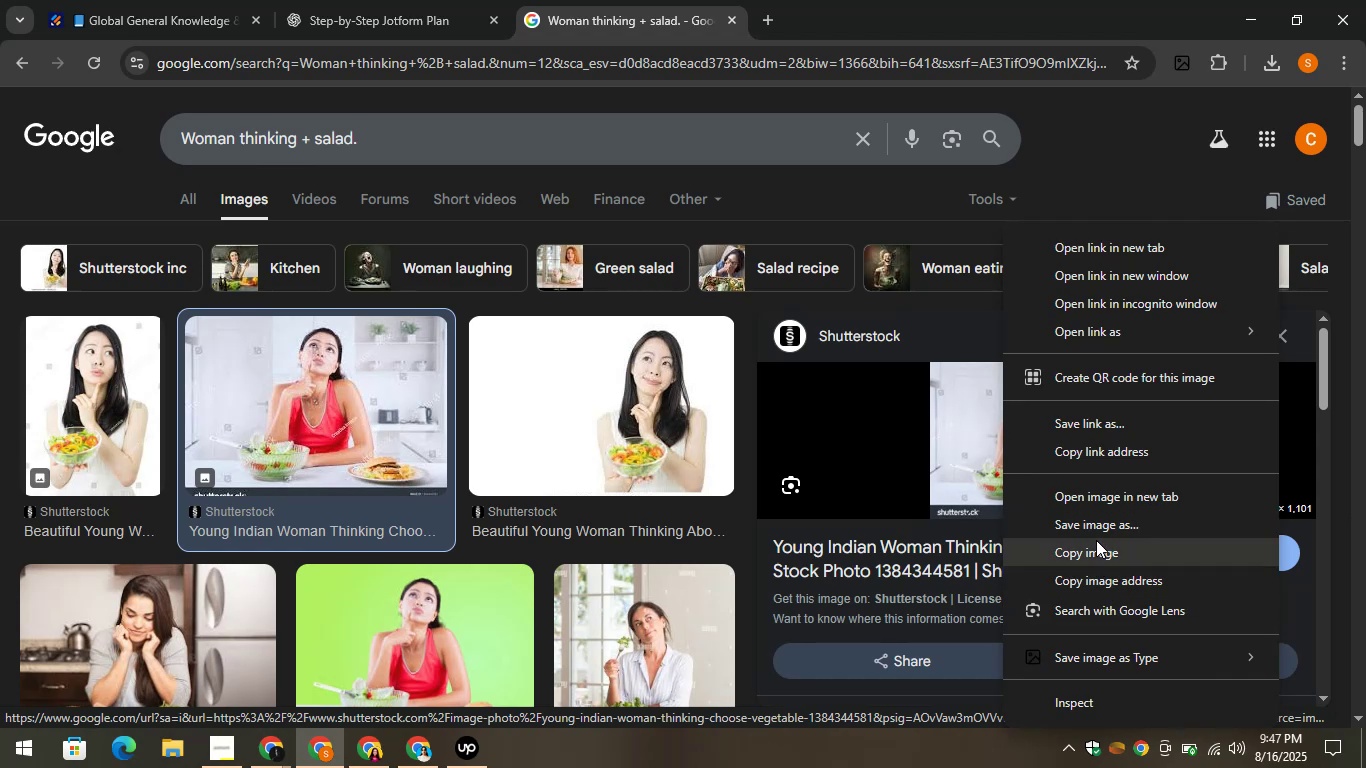 
left_click([1125, 660])
 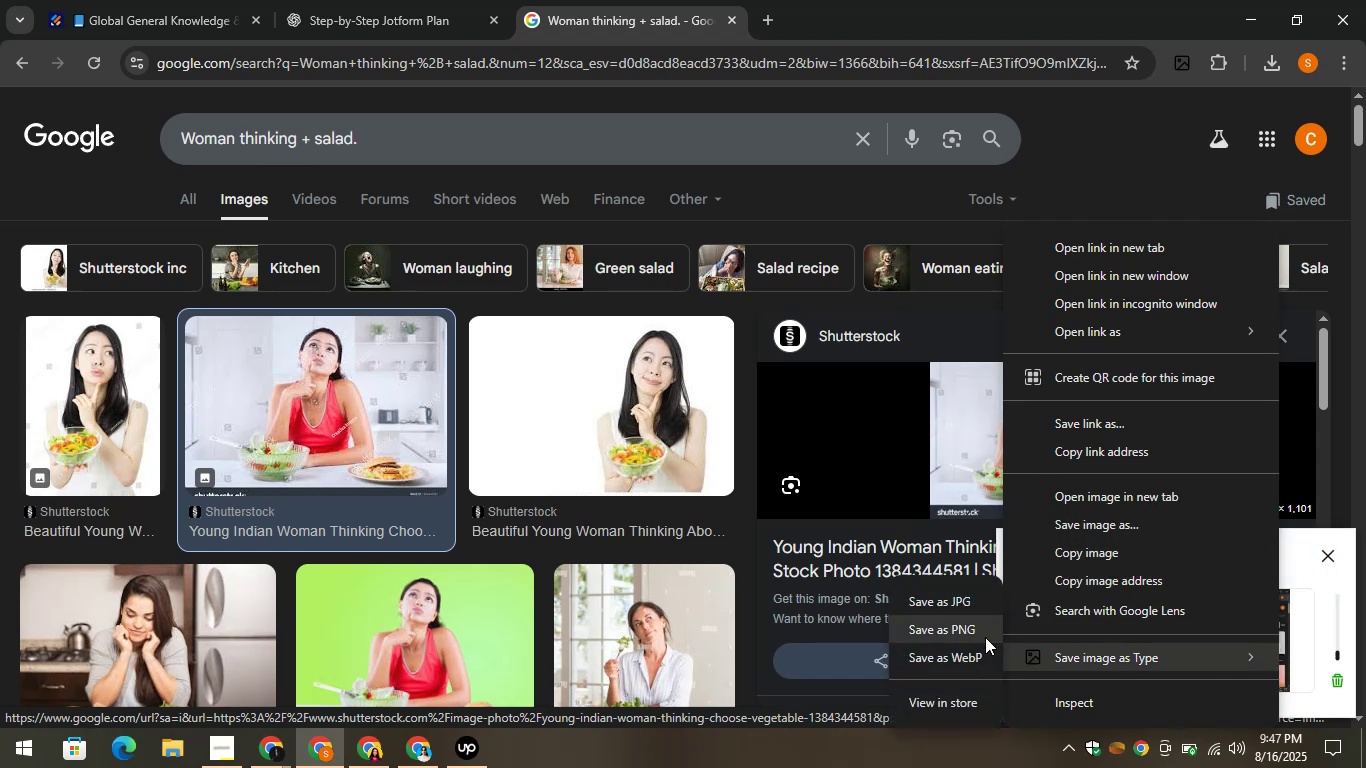 
left_click([959, 624])
 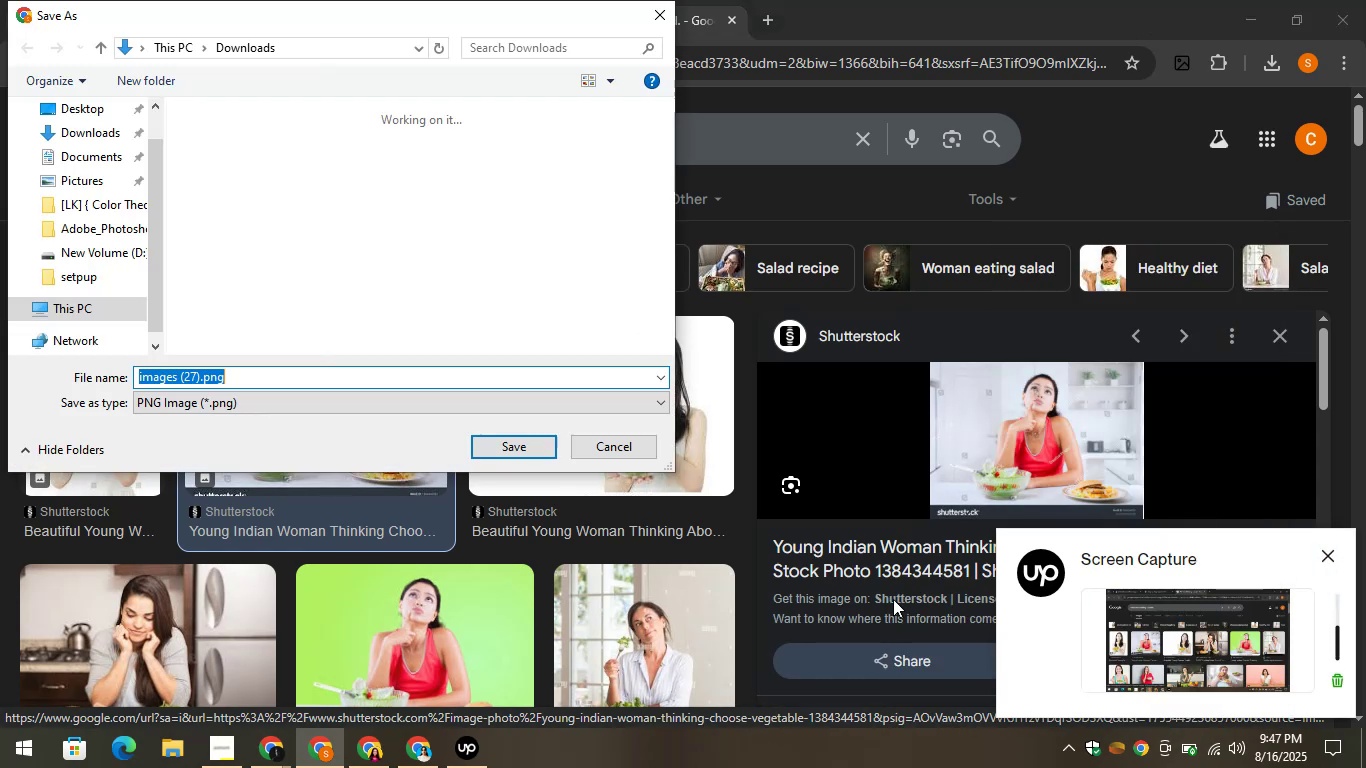 
left_click([508, 439])
 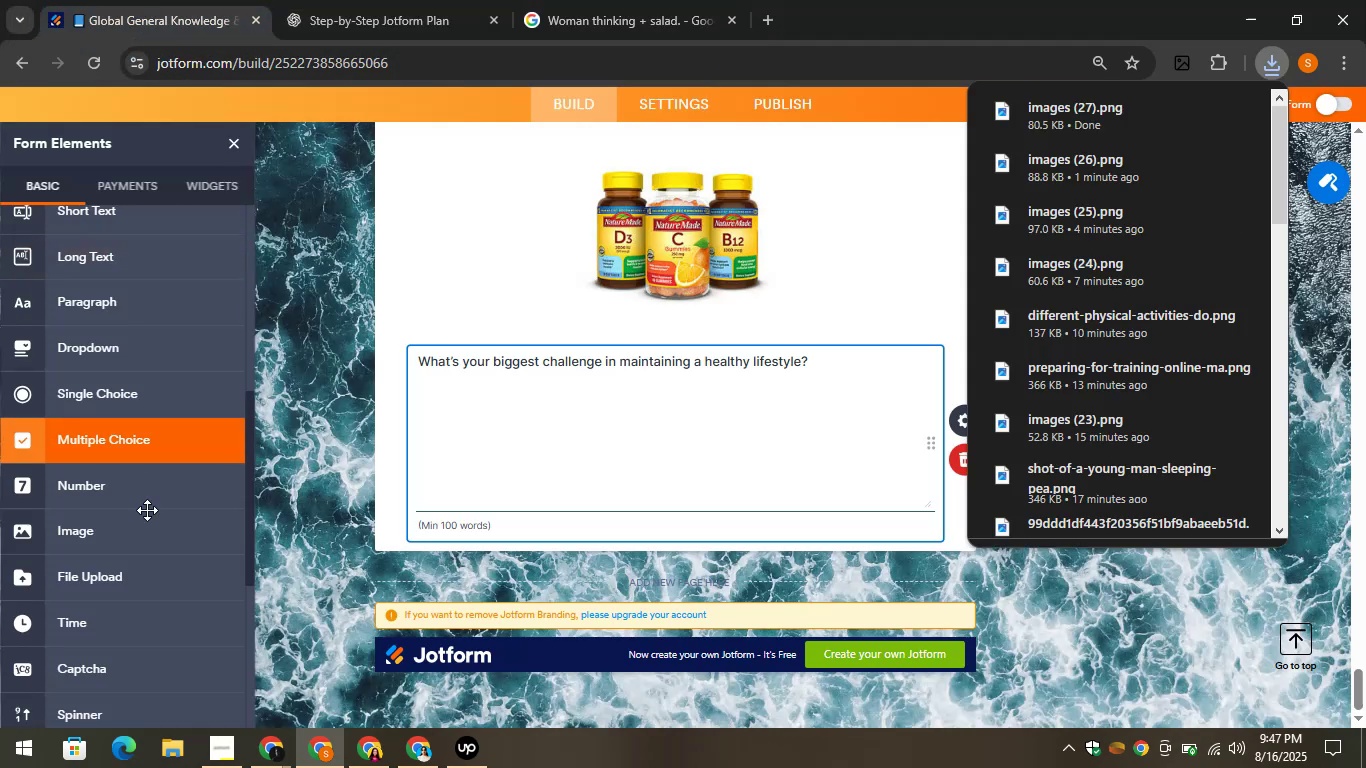 
left_click_drag(start_coordinate=[96, 525], to_coordinate=[515, 534])
 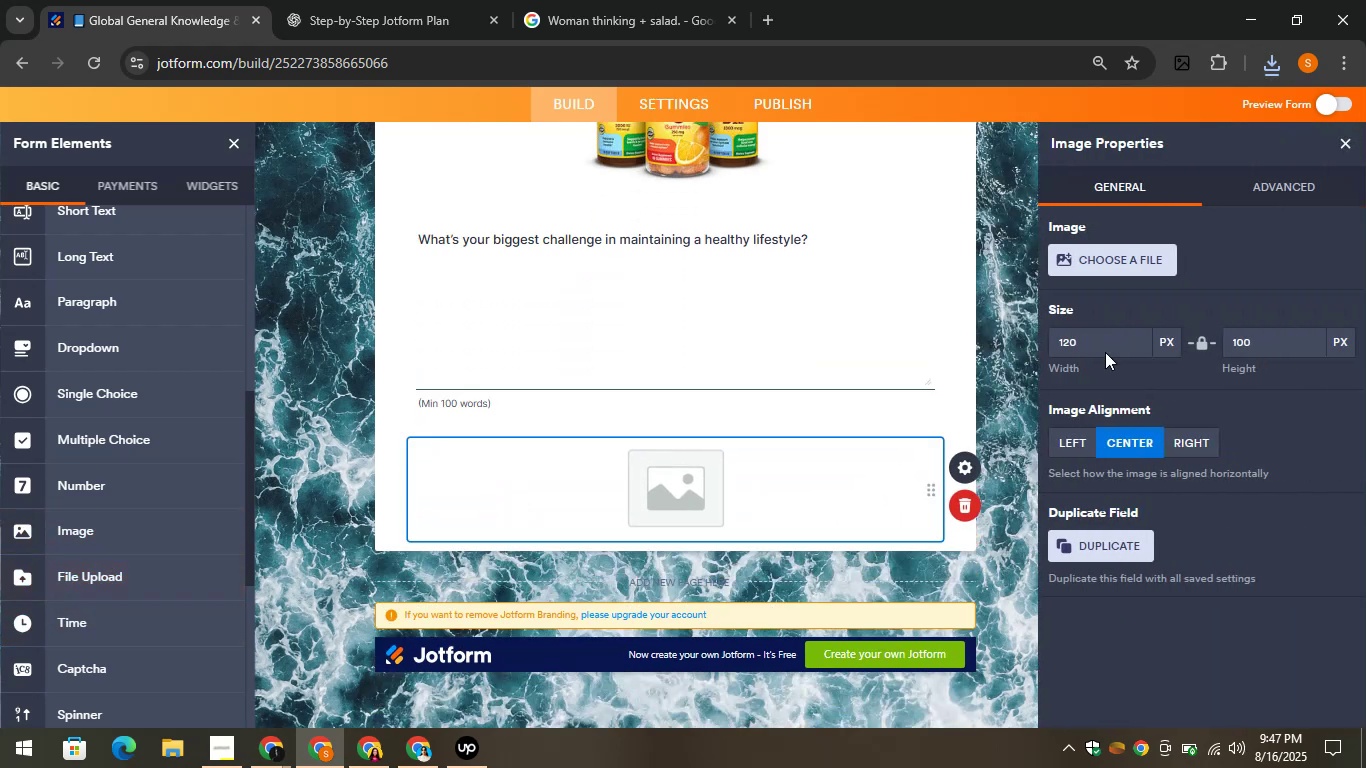 
left_click([1101, 257])
 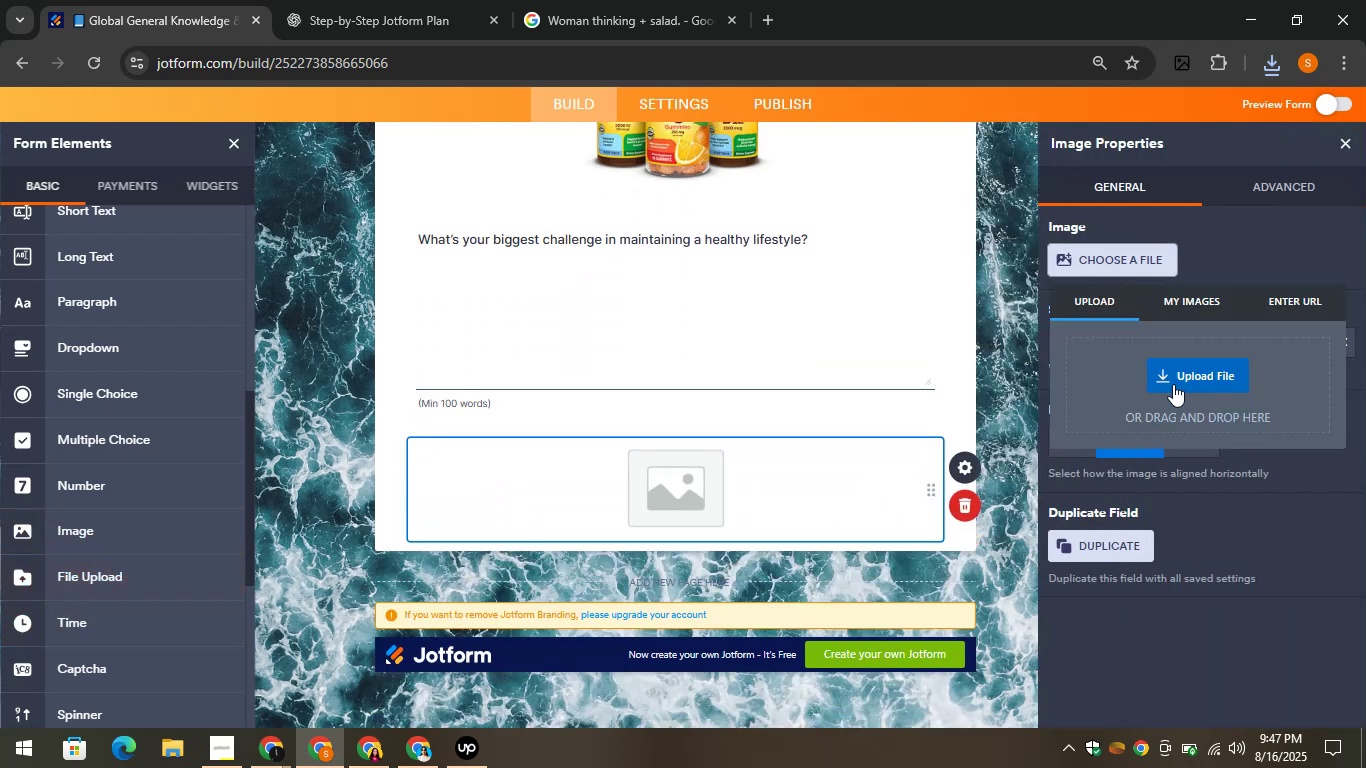 
left_click([1173, 385])
 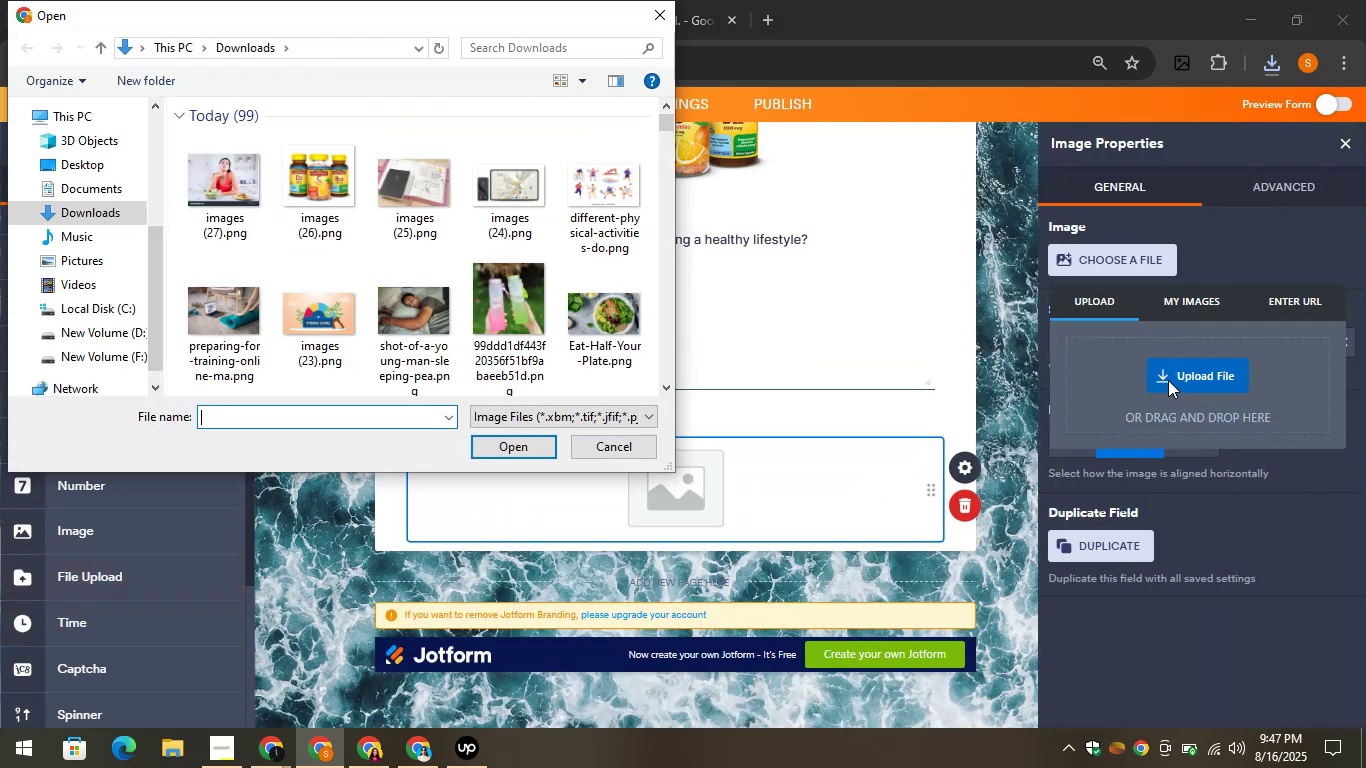 
left_click([232, 178])
 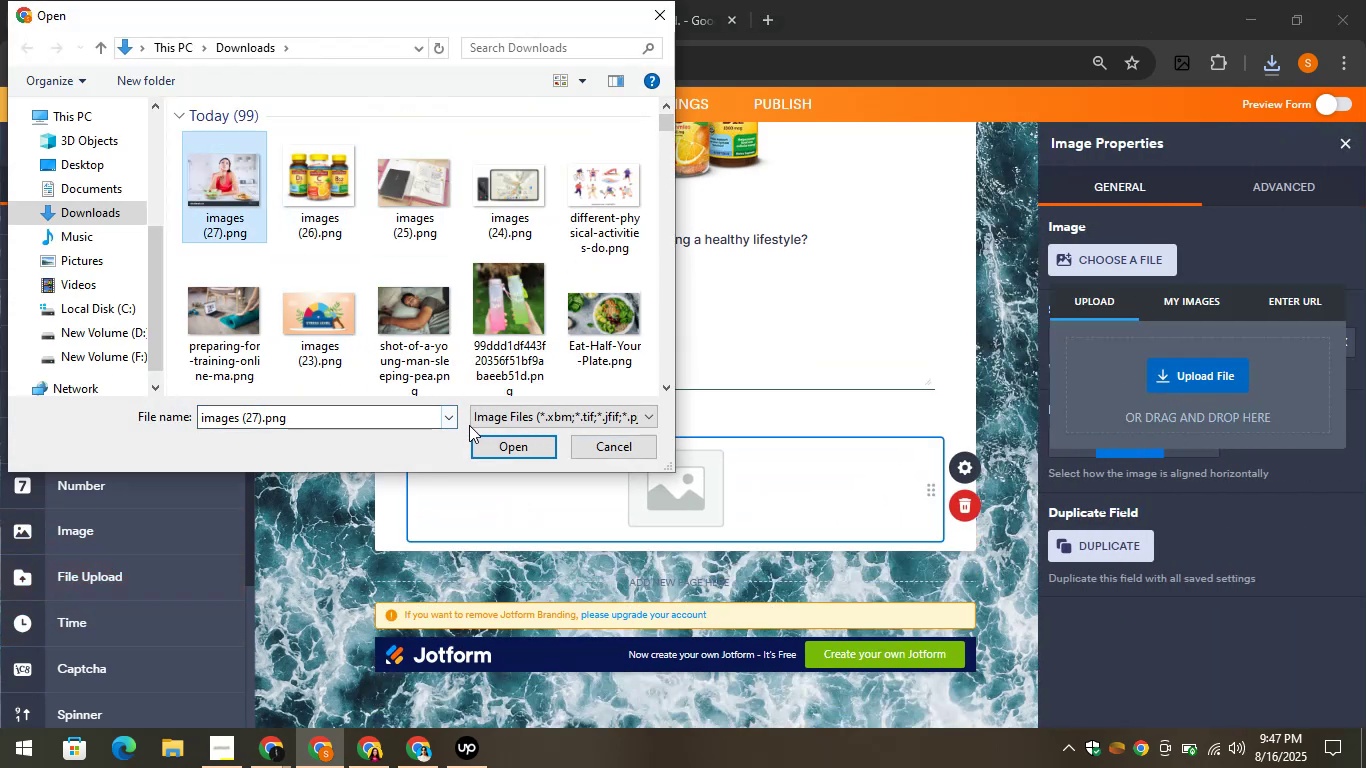 
left_click([496, 445])
 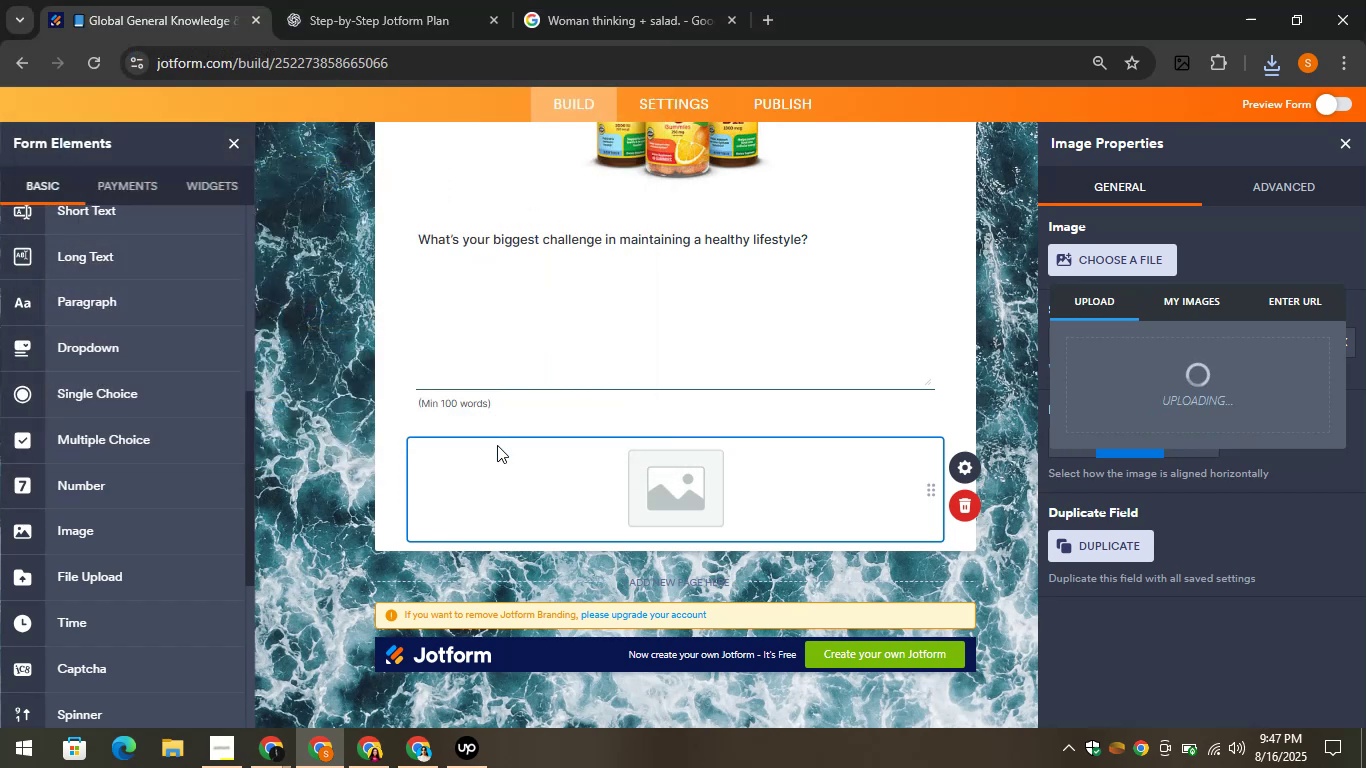 
wait(8.57)
 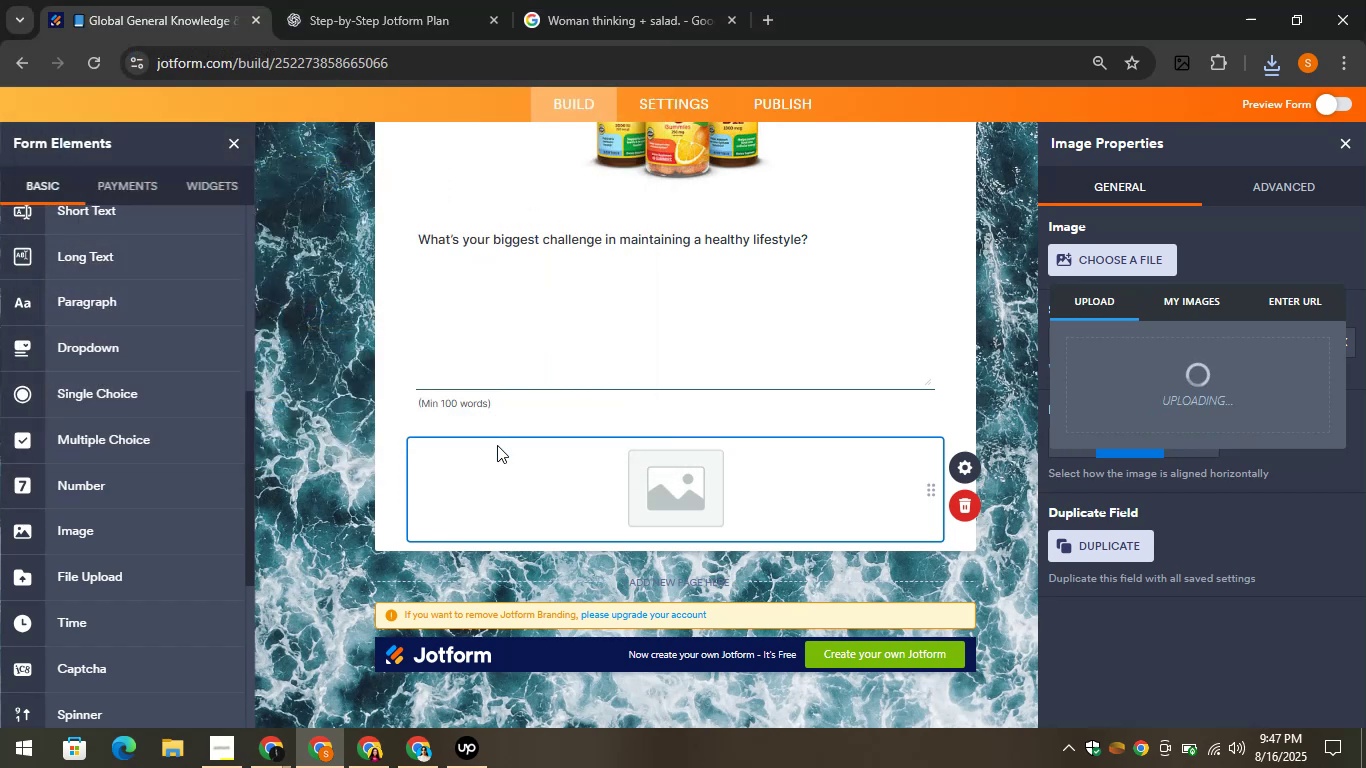 
left_click_drag(start_coordinate=[1093, 381], to_coordinate=[1056, 381])
 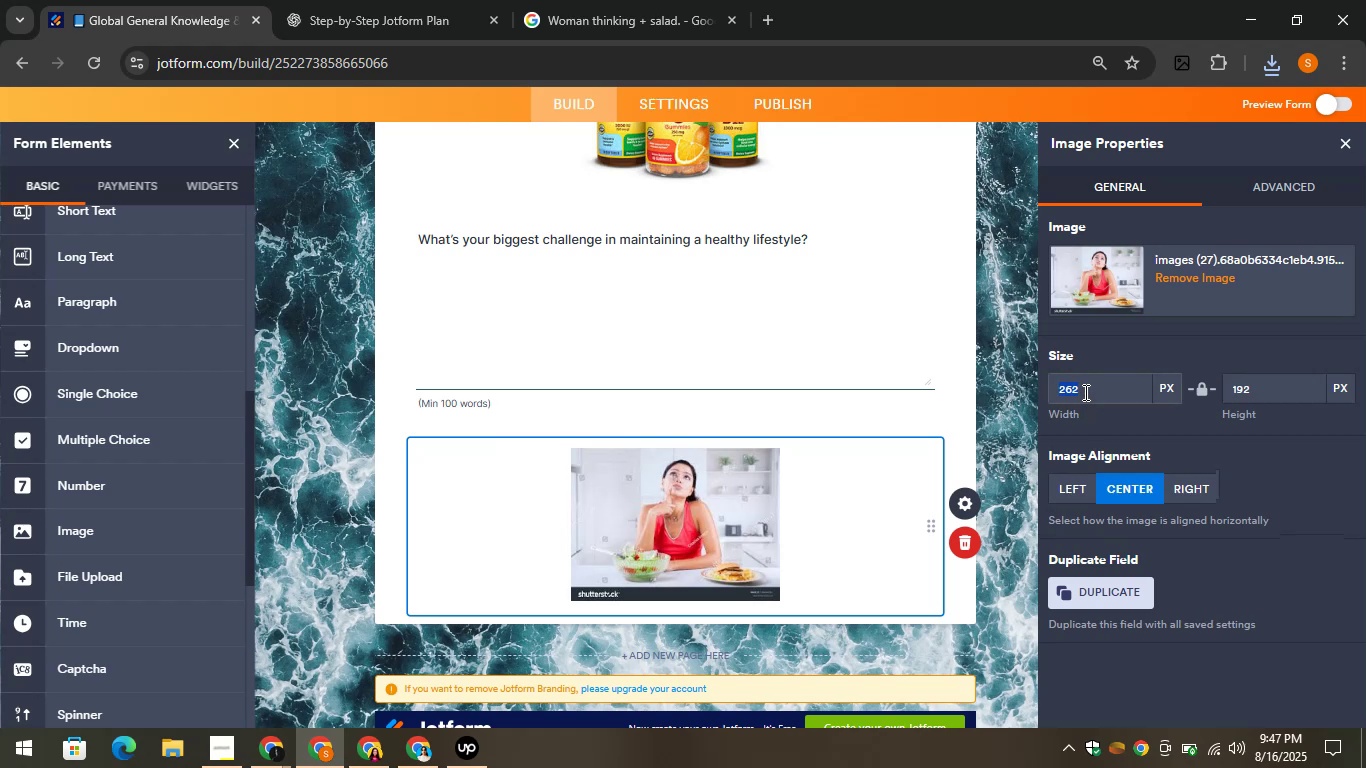 
type(500)
 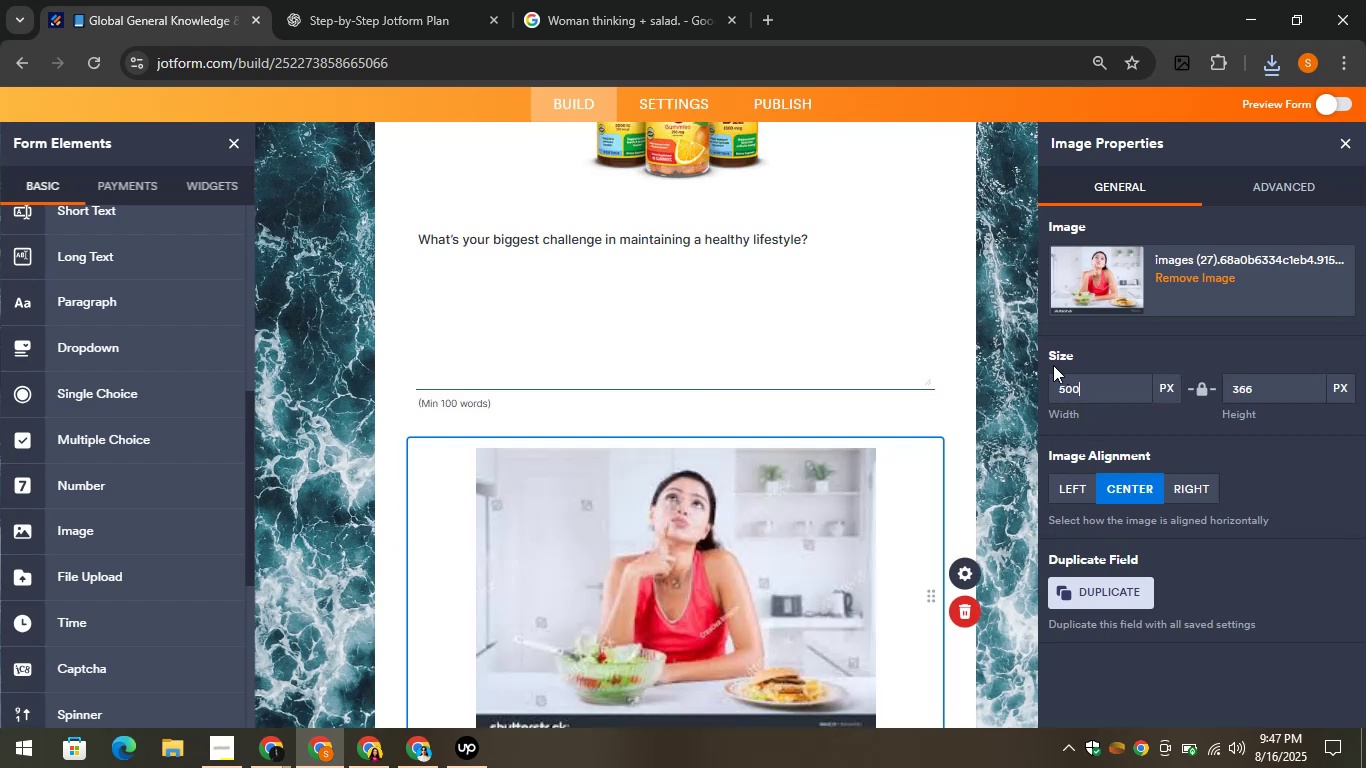 
scroll: coordinate [887, 400], scroll_direction: down, amount: 4.0
 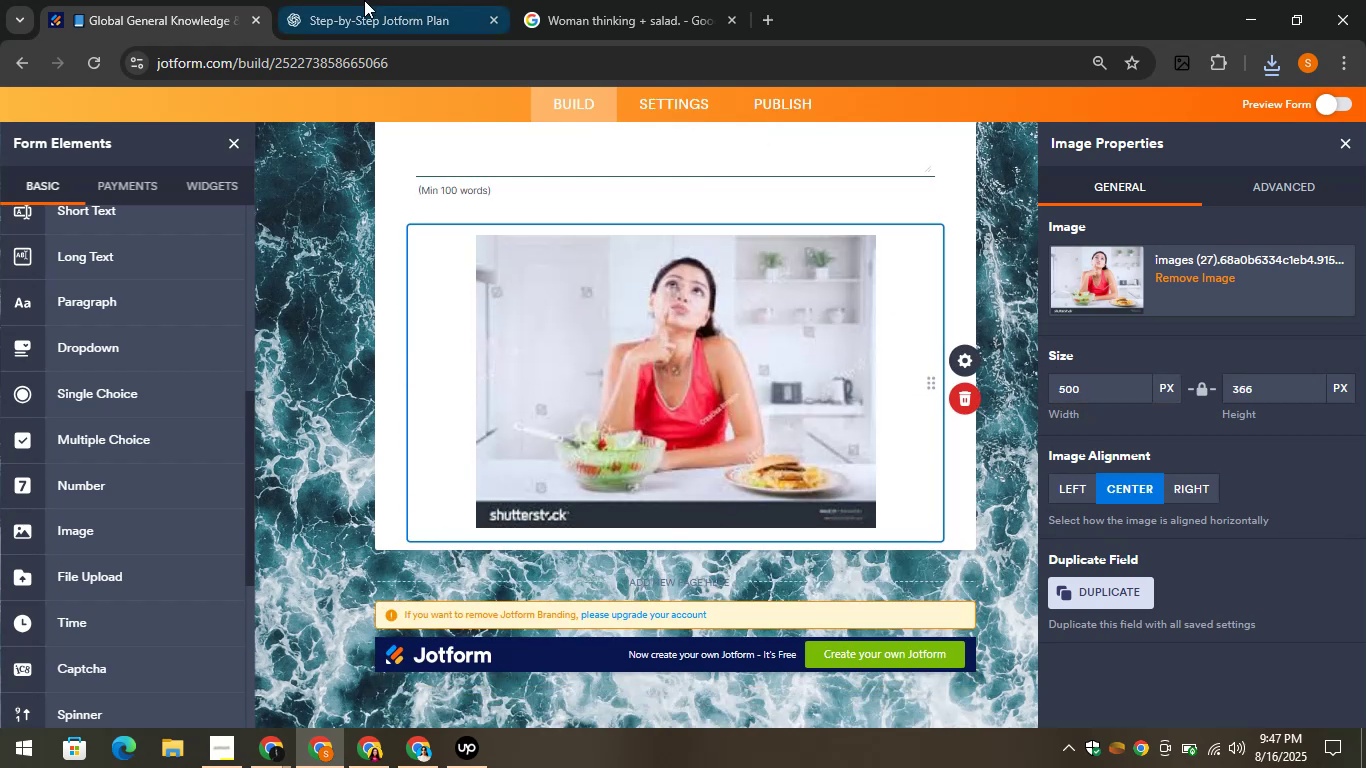 
left_click([340, 0])
 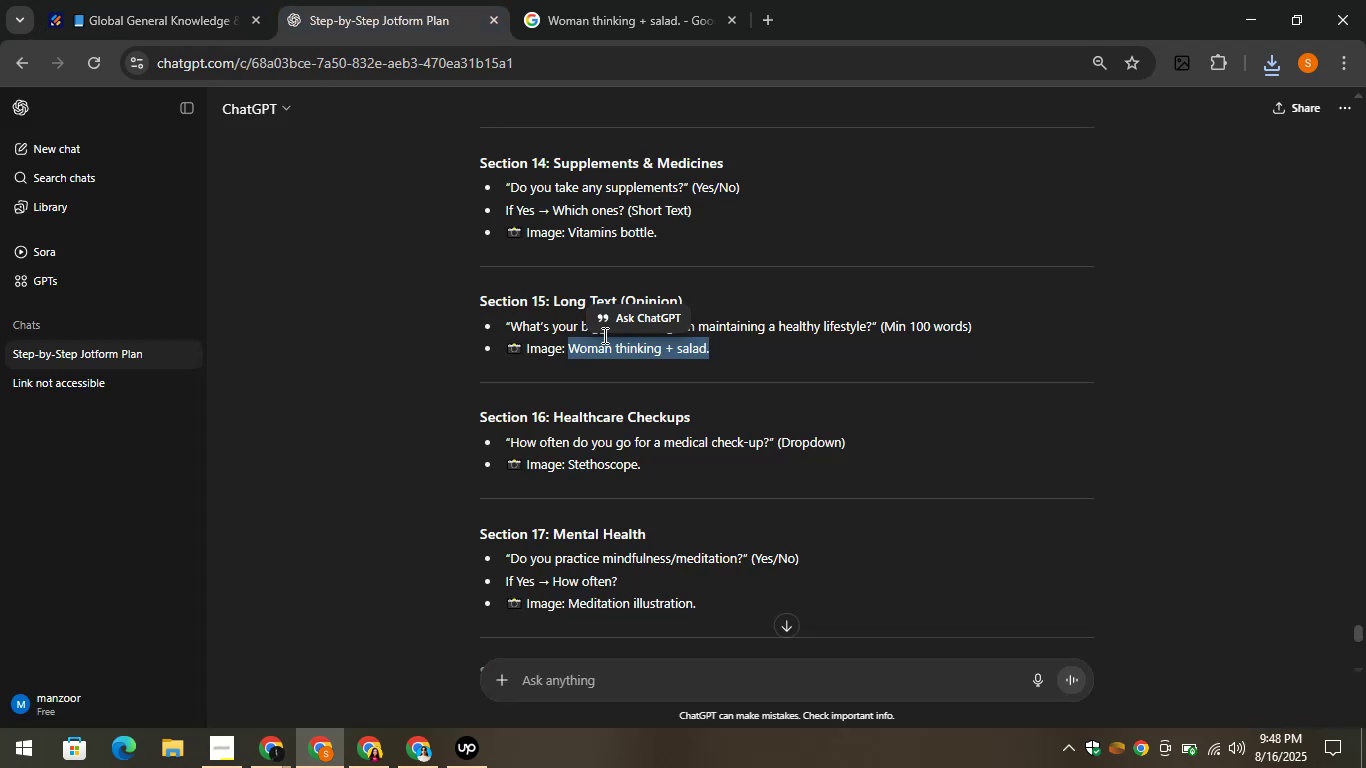 
left_click([703, 384])
 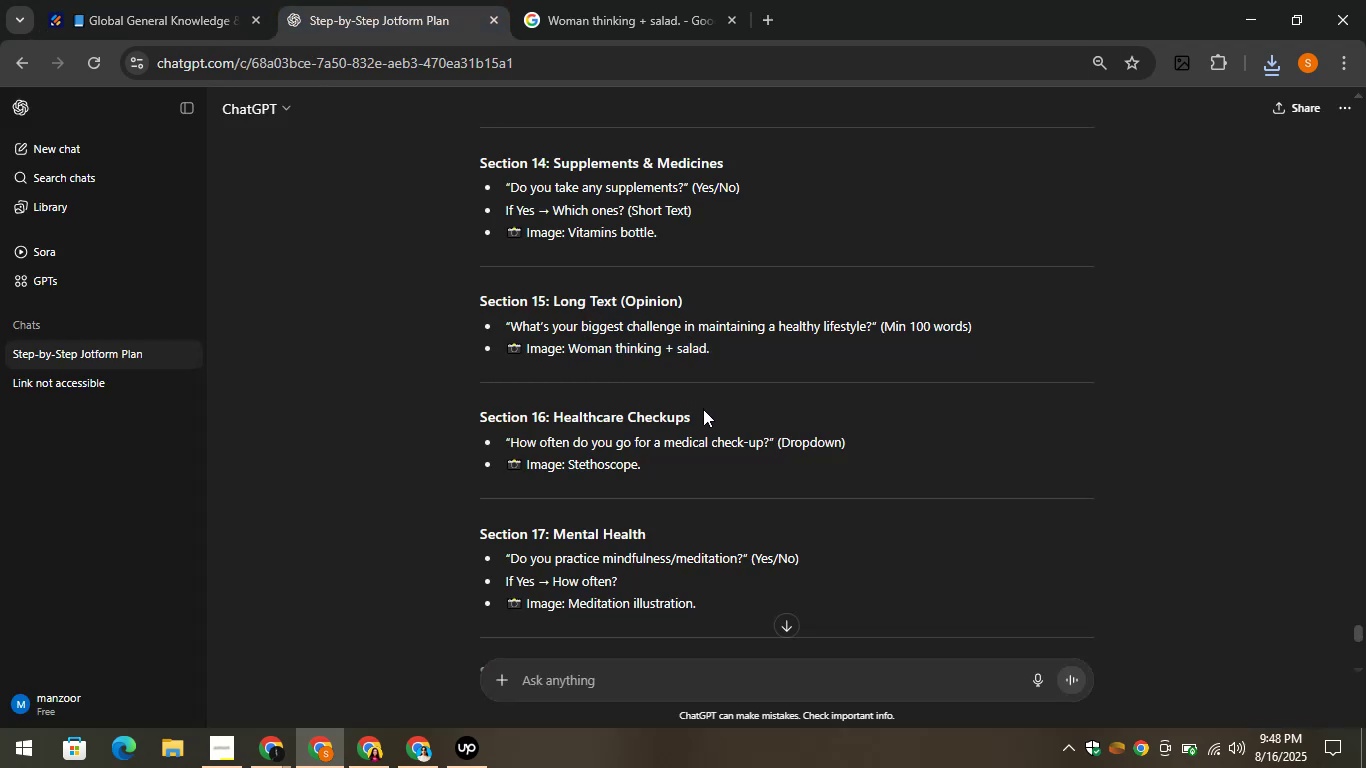 
left_click_drag(start_coordinate=[703, 413], to_coordinate=[553, 416])
 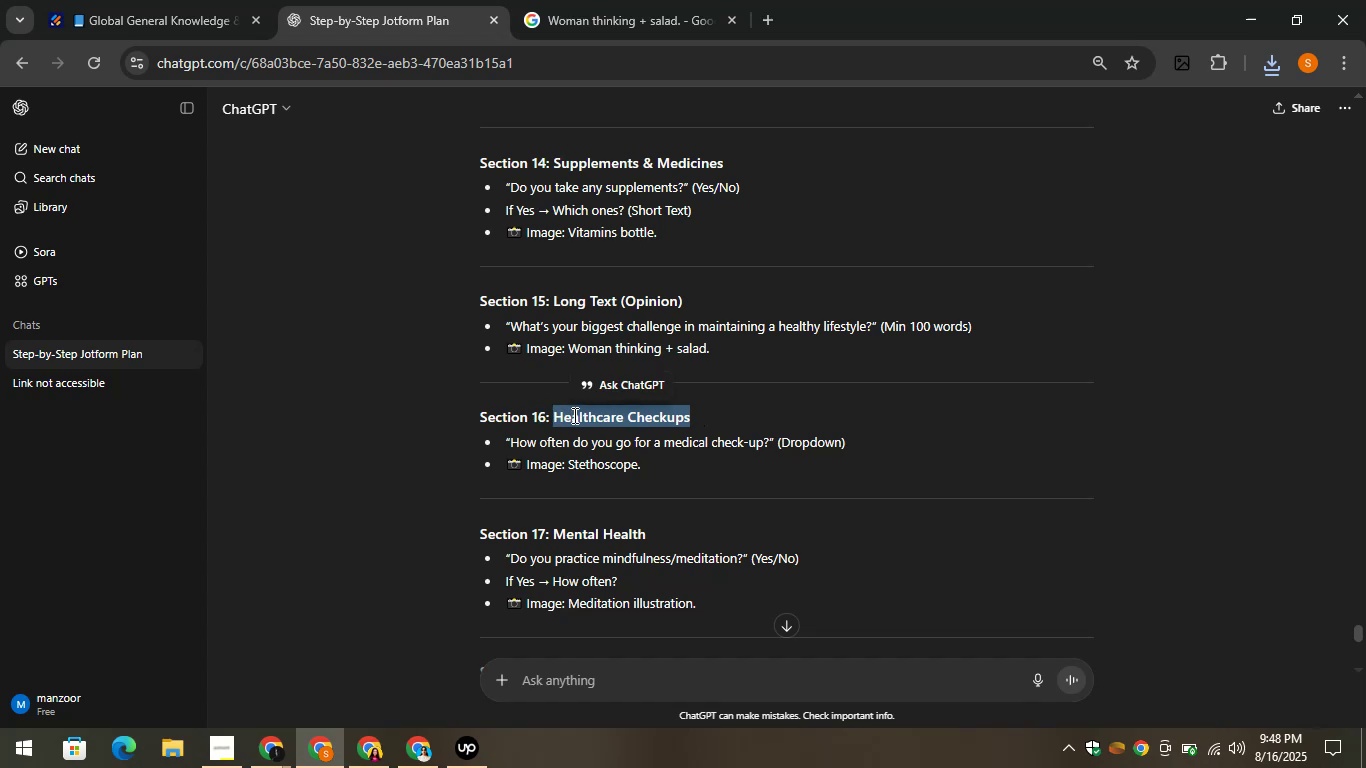 
right_click([573, 415])
 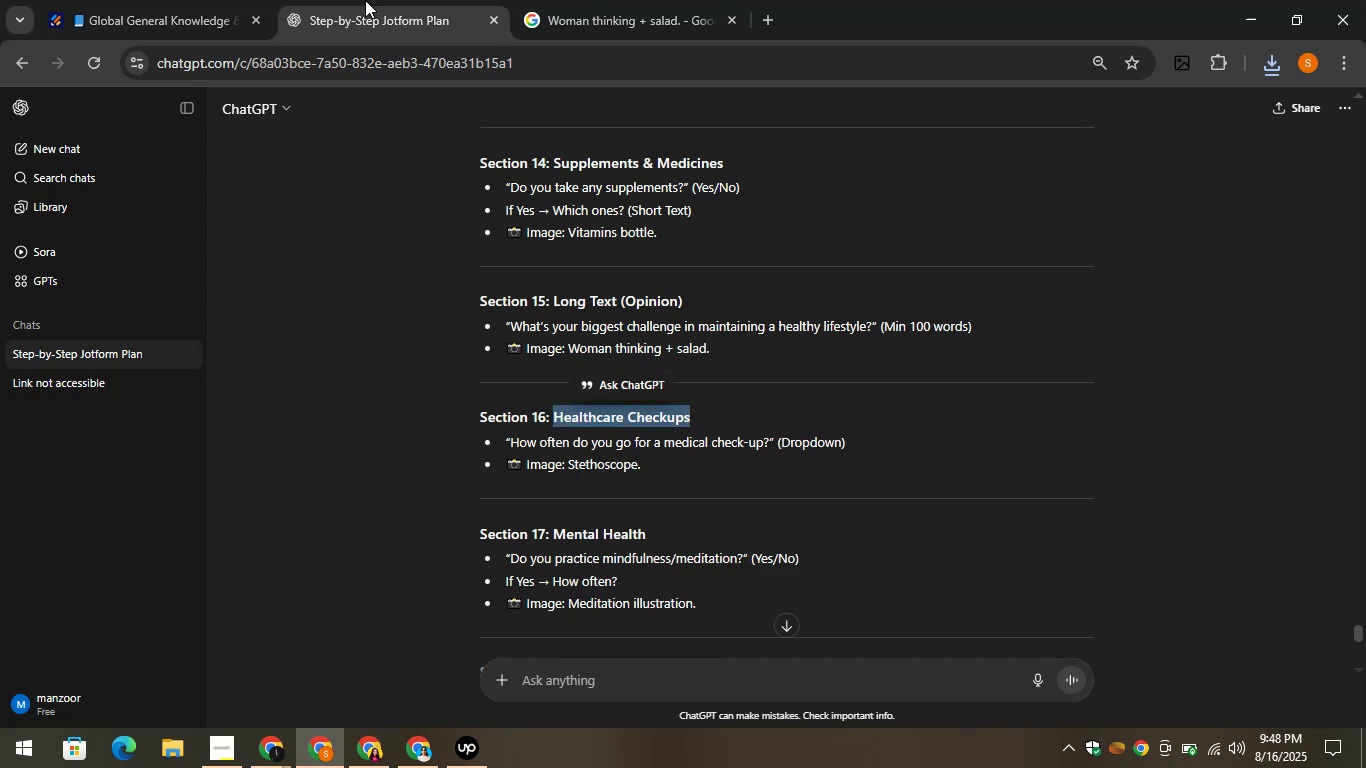 
left_click([149, 0])
 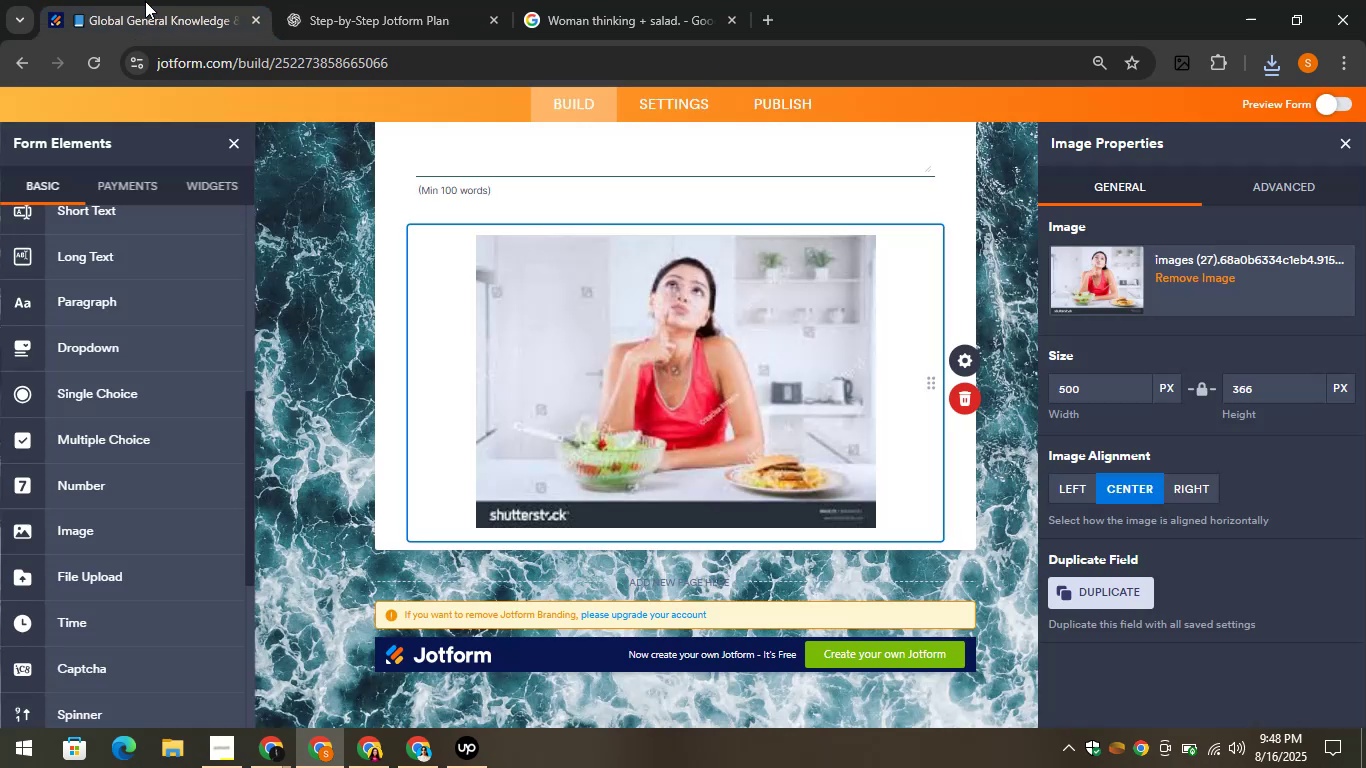 
scroll: coordinate [96, 297], scroll_direction: up, amount: 13.0
 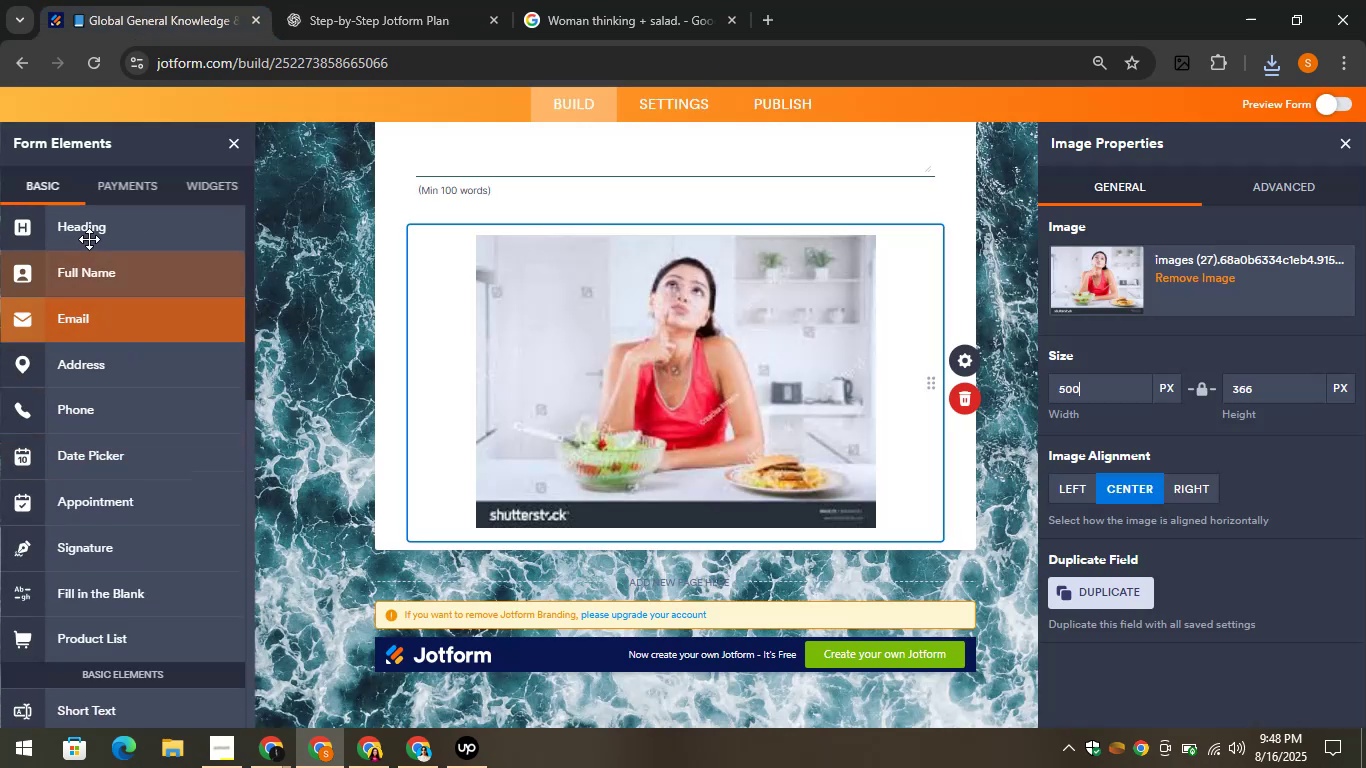 
left_click_drag(start_coordinate=[86, 228], to_coordinate=[442, 532])
 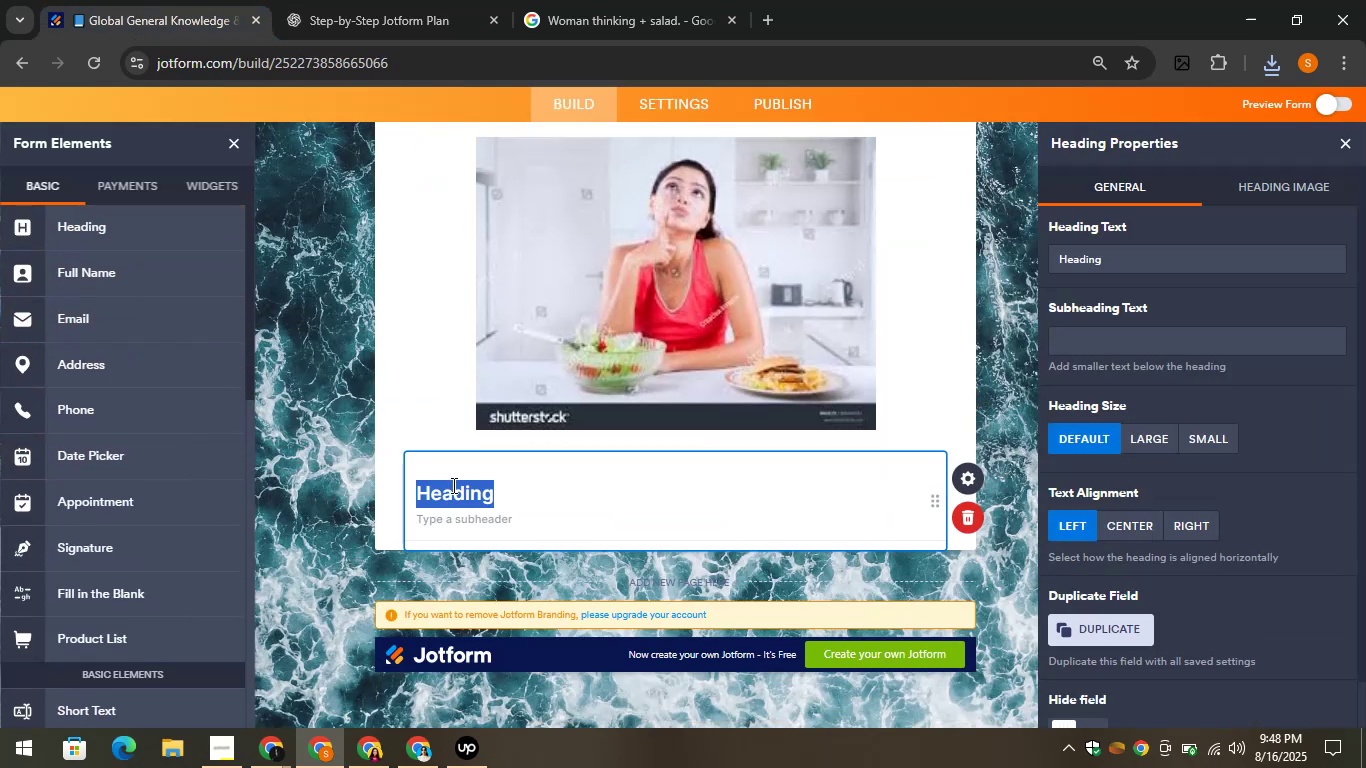 
right_click([451, 486])
 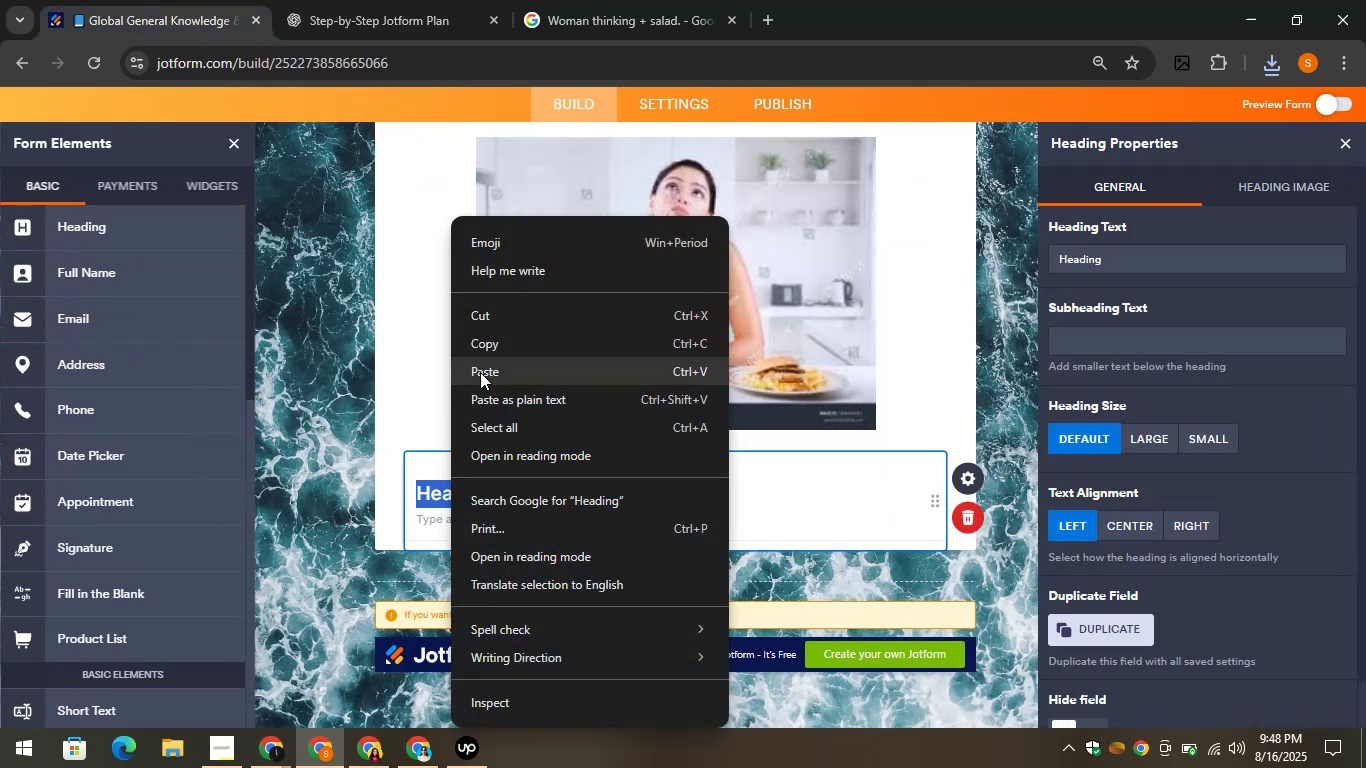 
left_click([482, 372])
 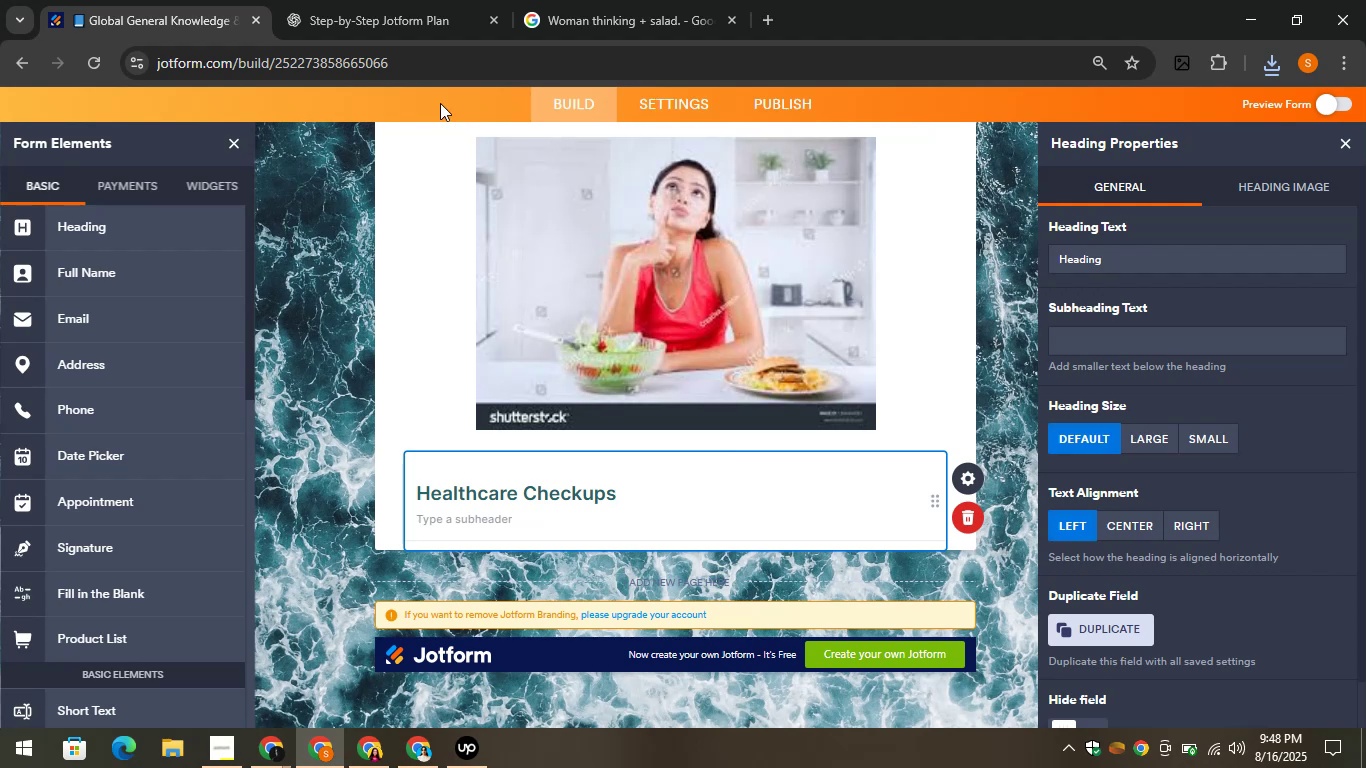 
left_click([386, 0])
 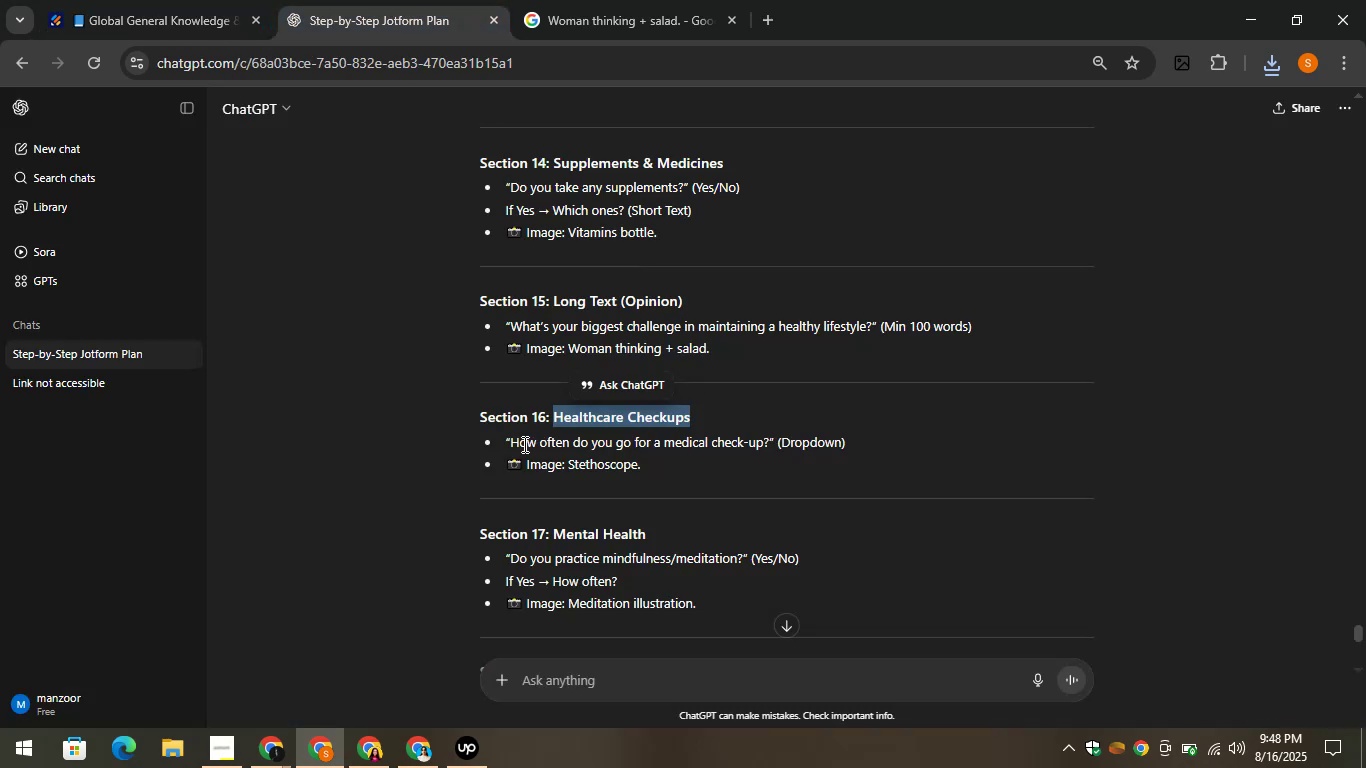 
left_click_drag(start_coordinate=[507, 442], to_coordinate=[560, 447])
 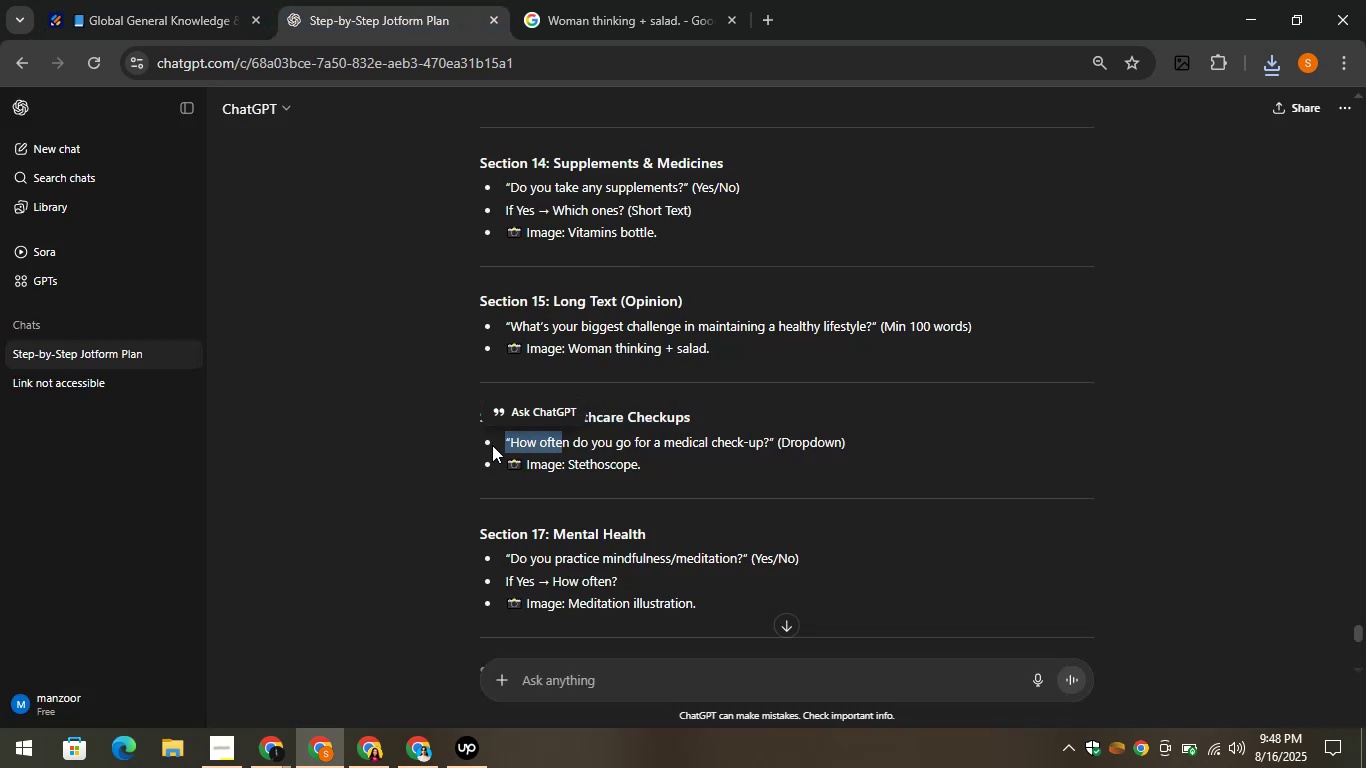 
left_click([492, 445])
 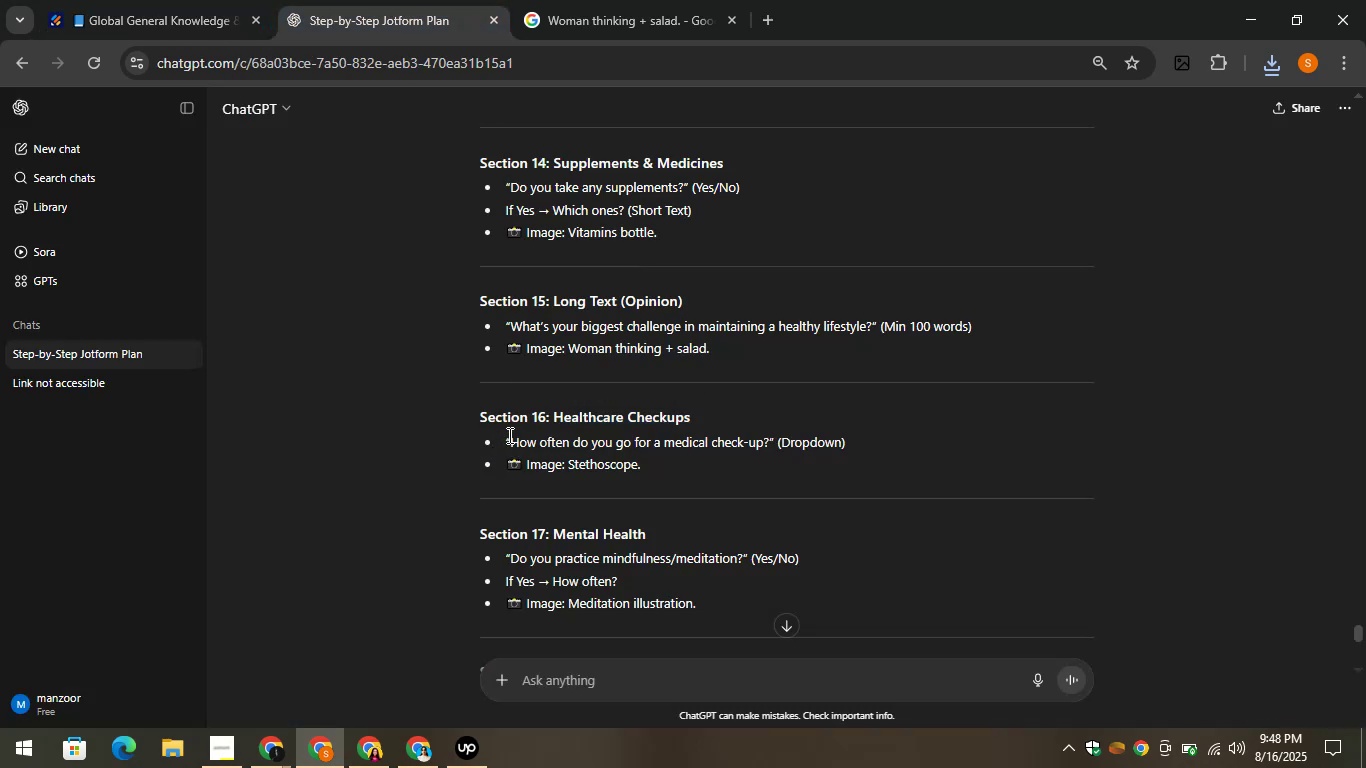 
left_click_drag(start_coordinate=[511, 438], to_coordinate=[768, 450])
 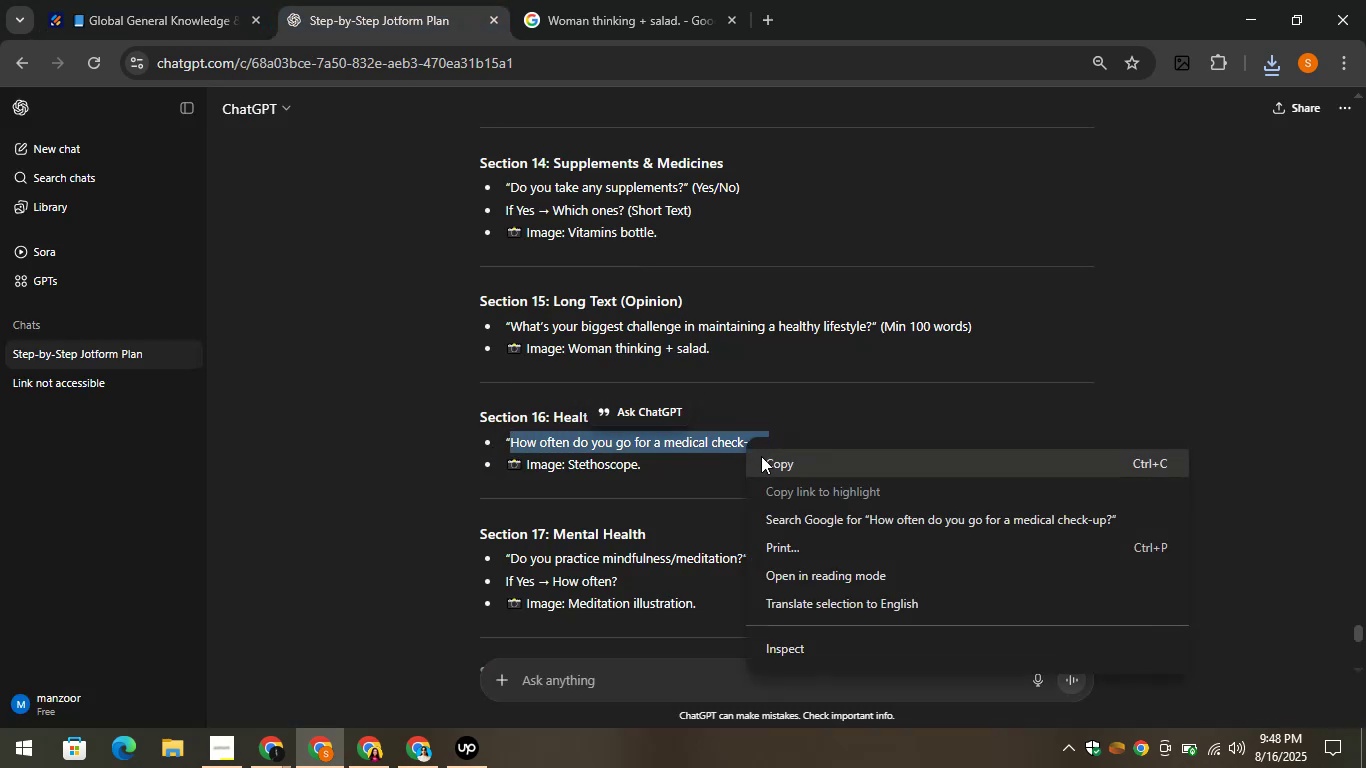 
left_click([768, 459])
 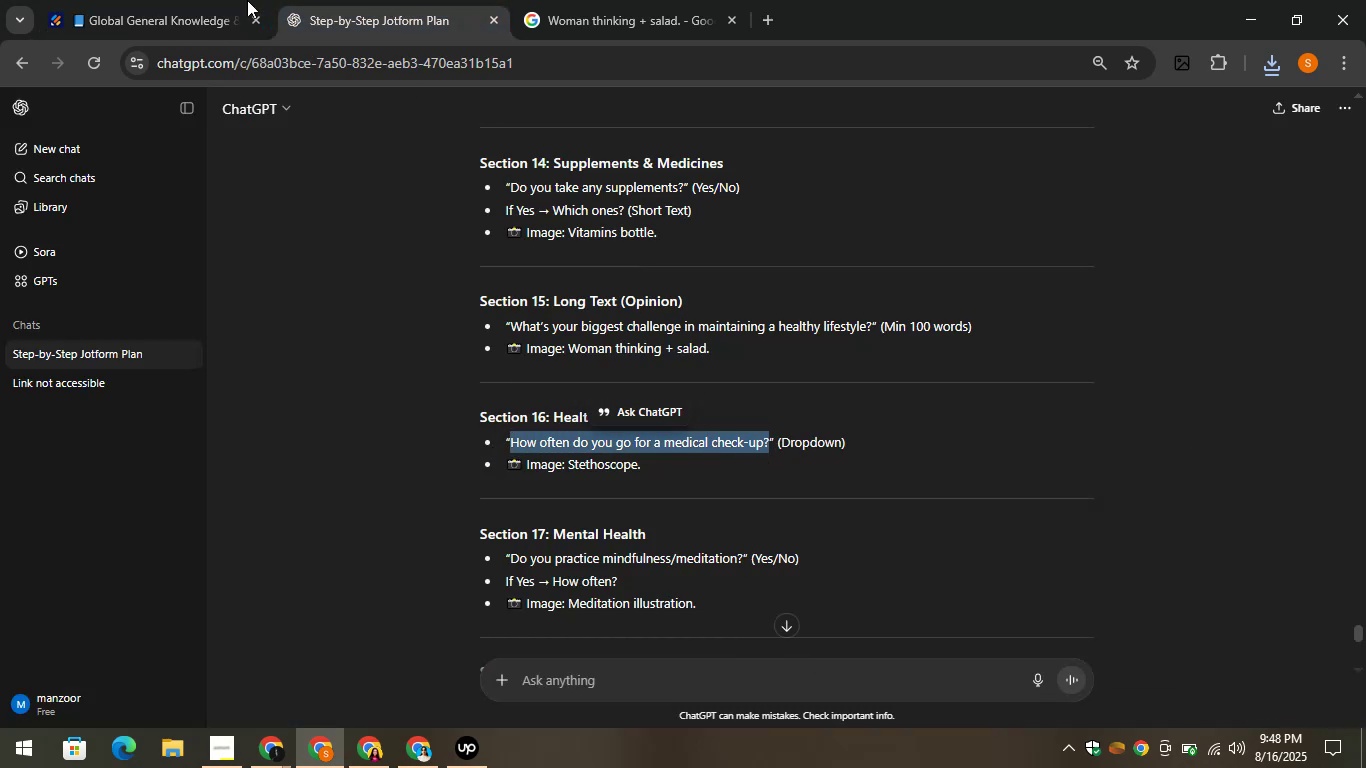 
left_click([203, 0])
 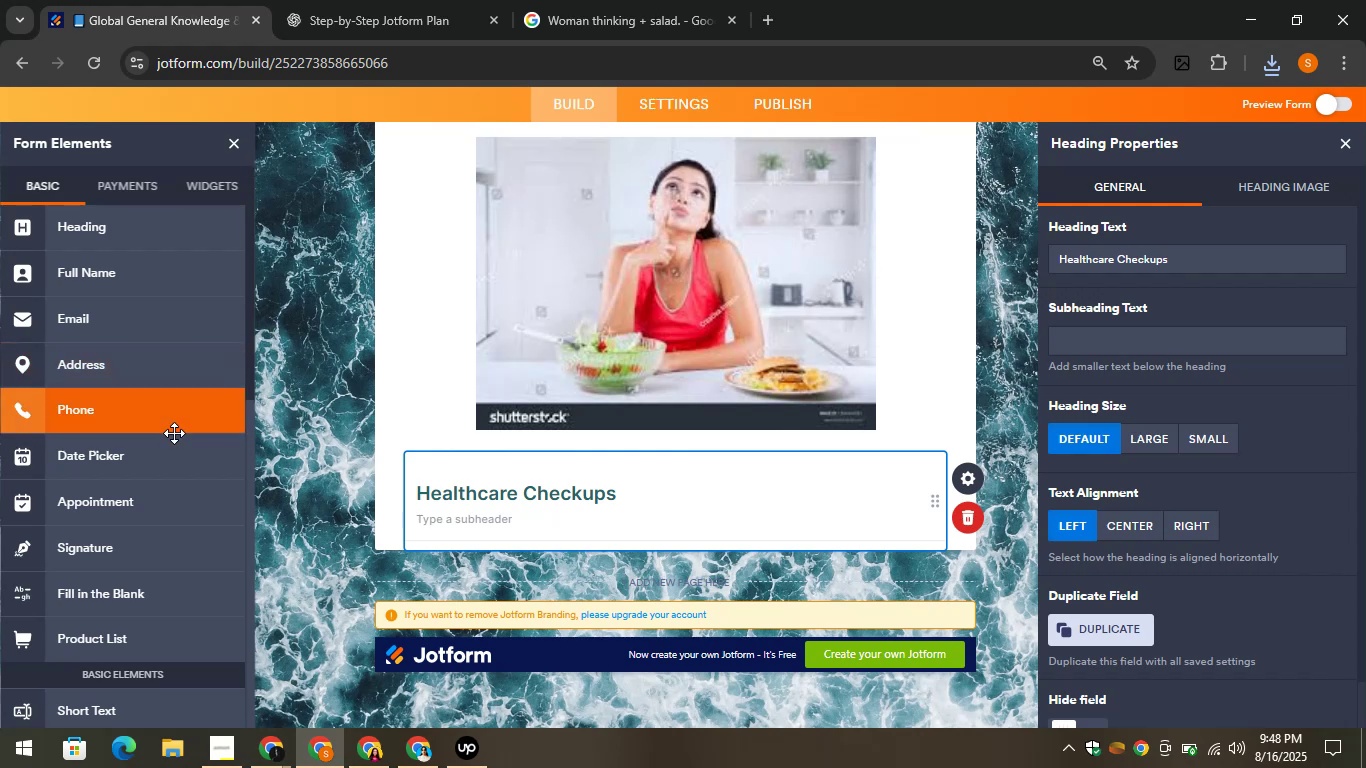 
scroll: coordinate [146, 498], scroll_direction: down, amount: 3.0
 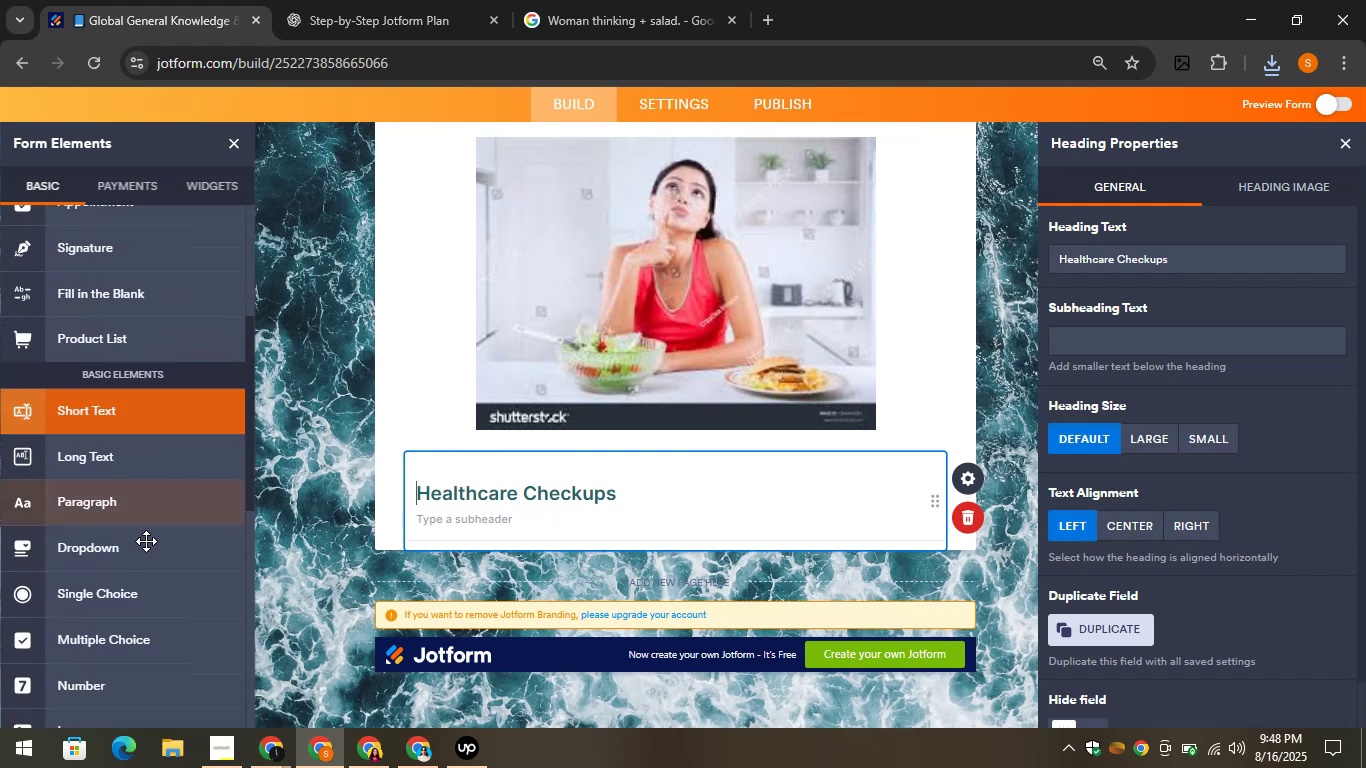 
left_click_drag(start_coordinate=[133, 550], to_coordinate=[451, 535])
 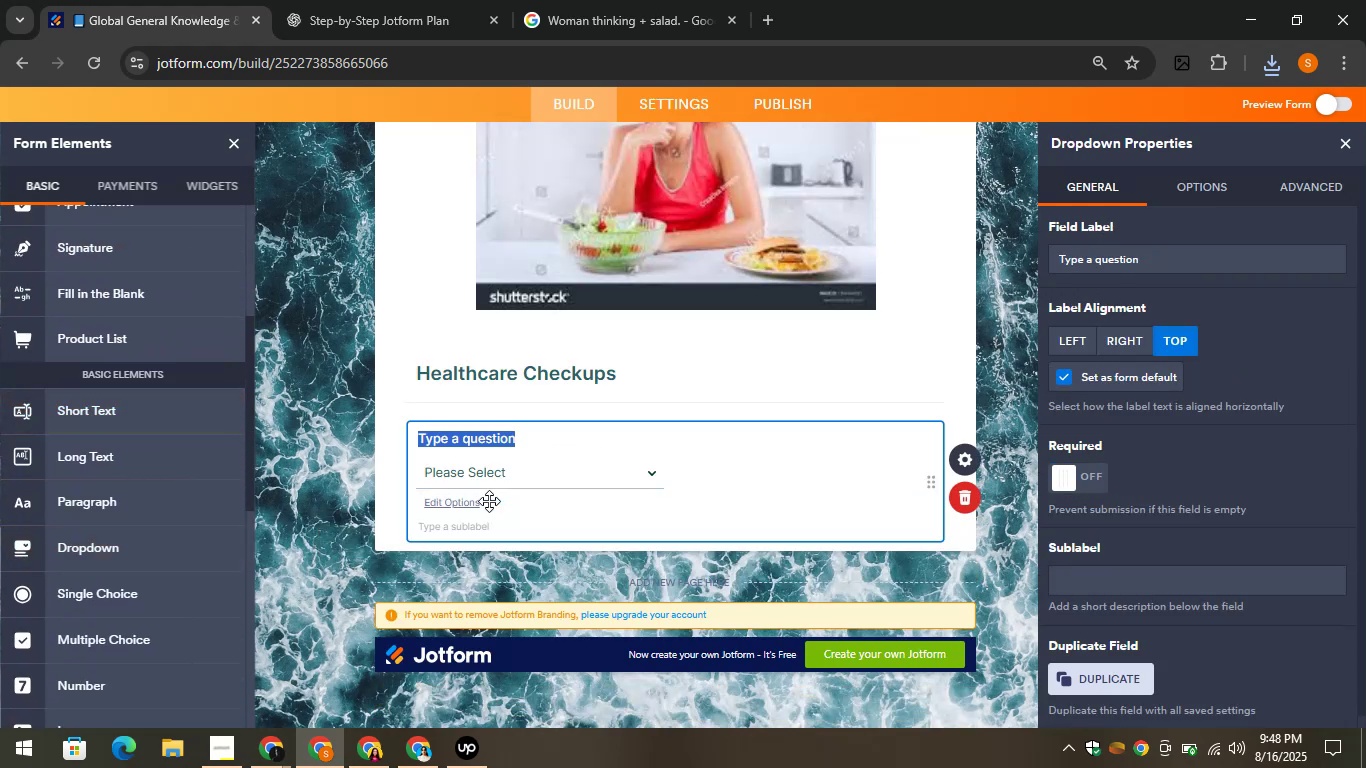 
key(Control+V)
 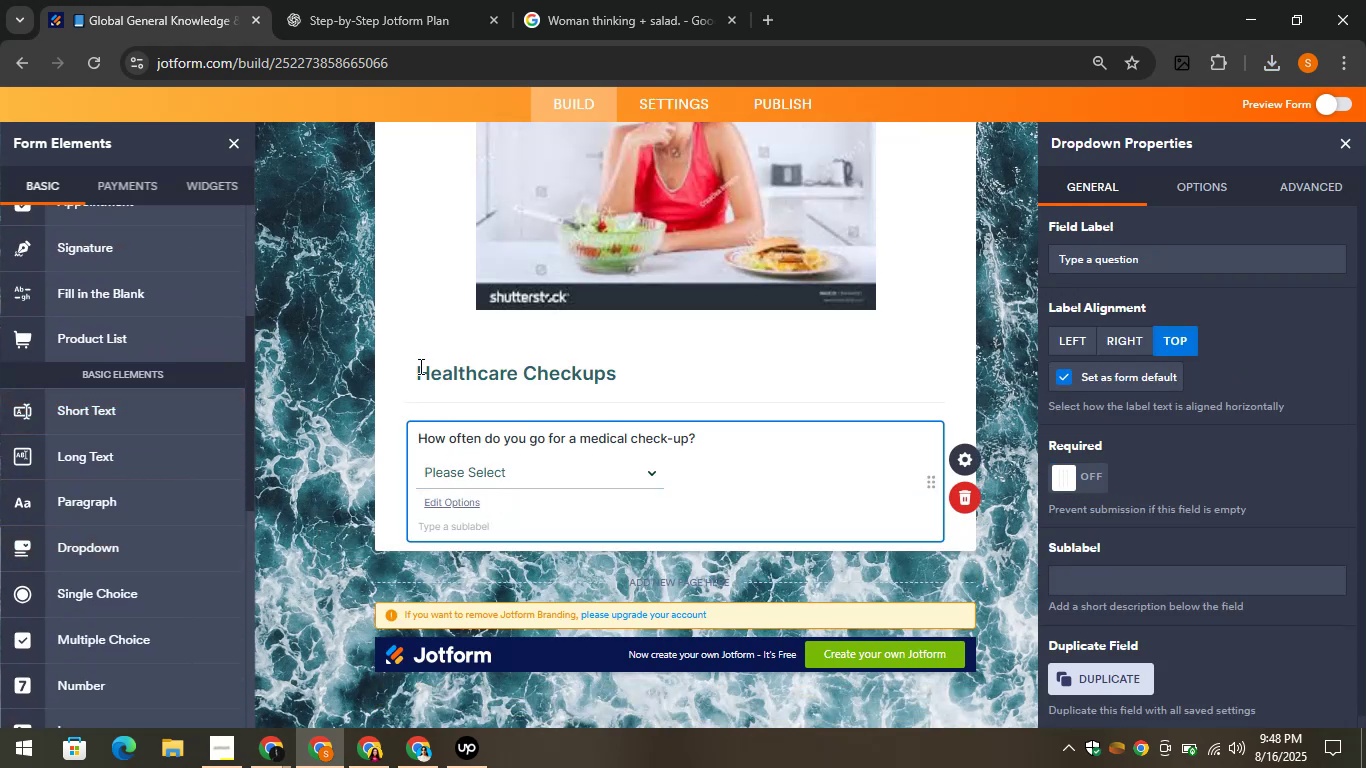 
left_click([418, 0])
 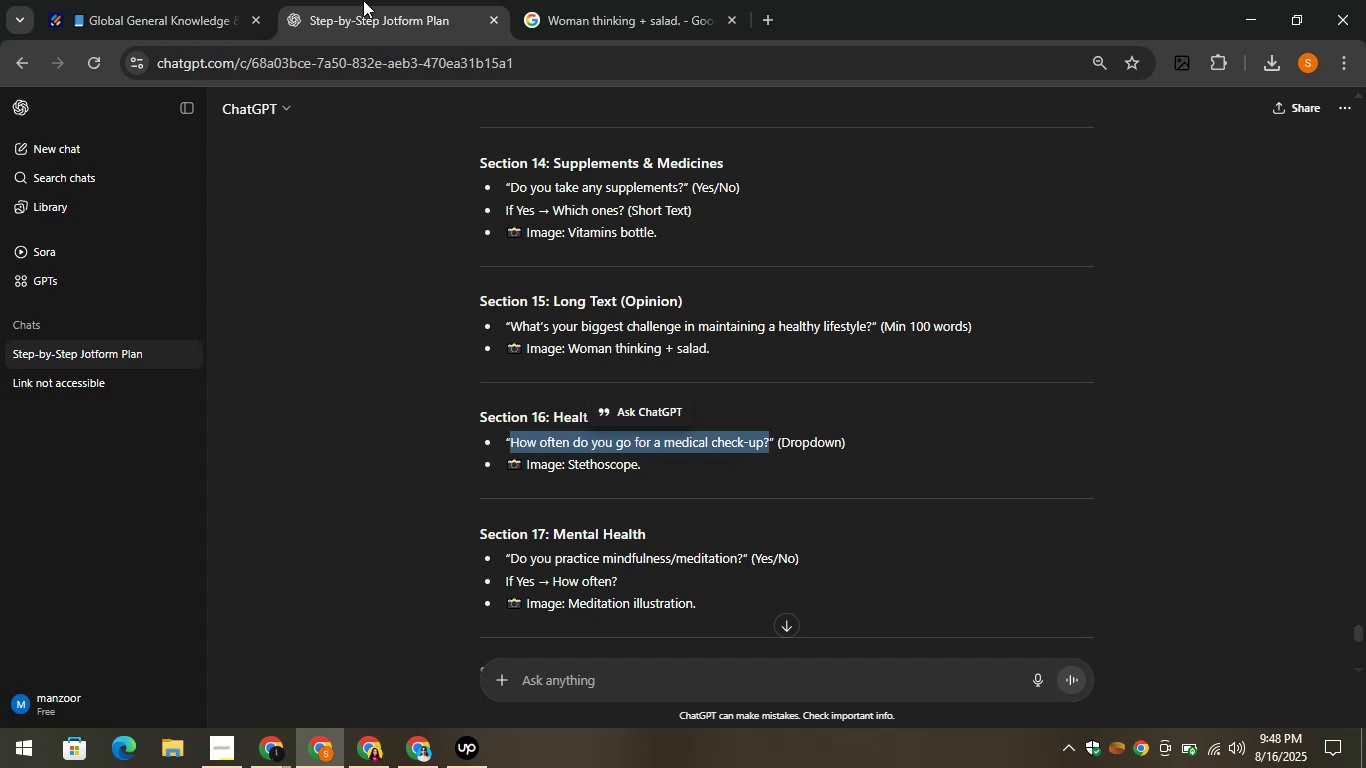 
wait(6.66)
 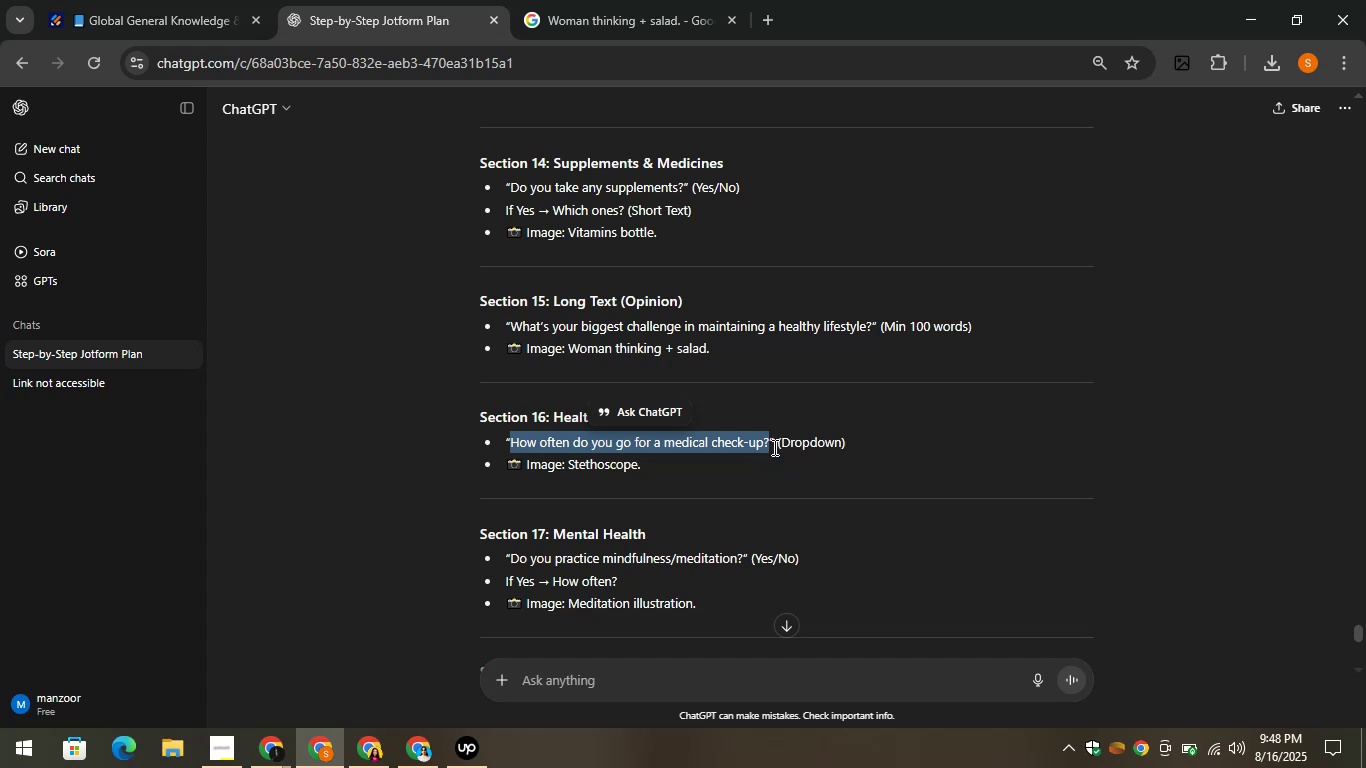 
left_click([185, 0])
 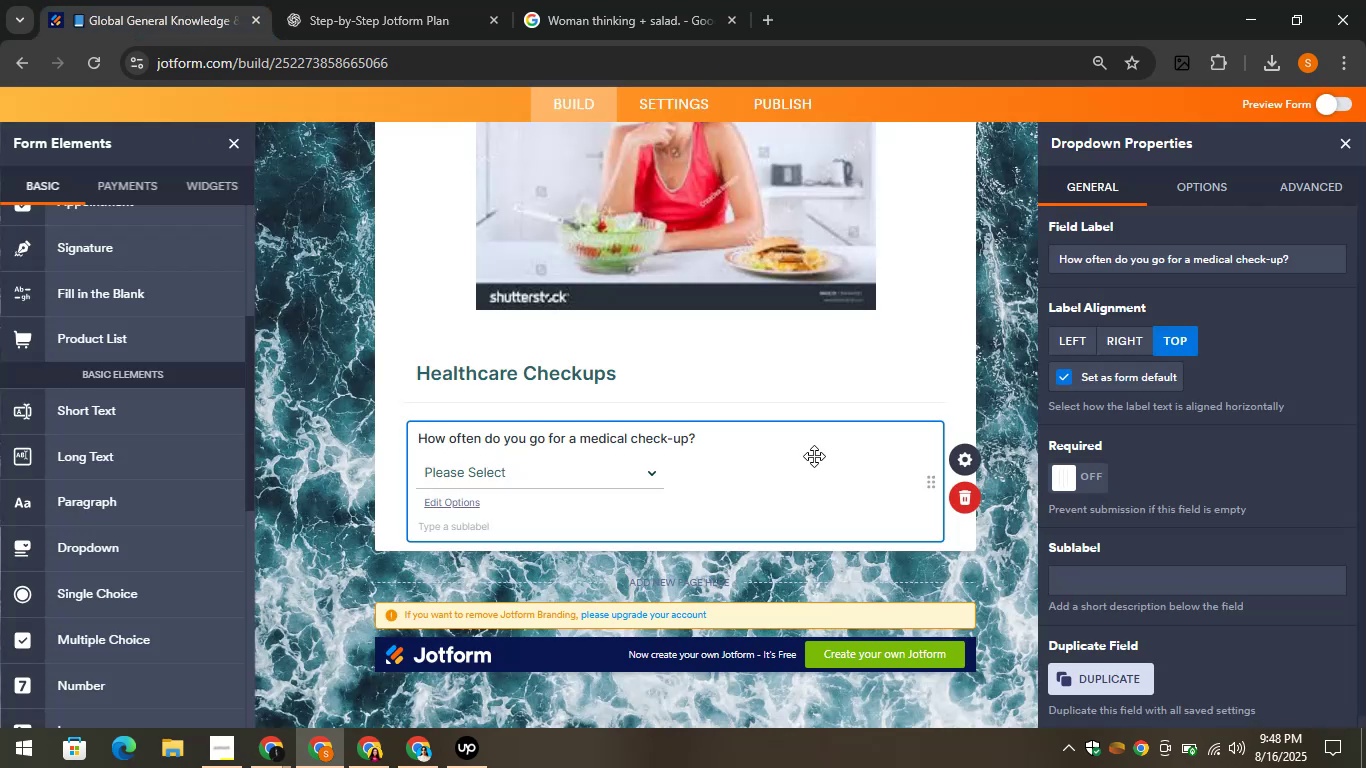 
left_click([961, 497])
 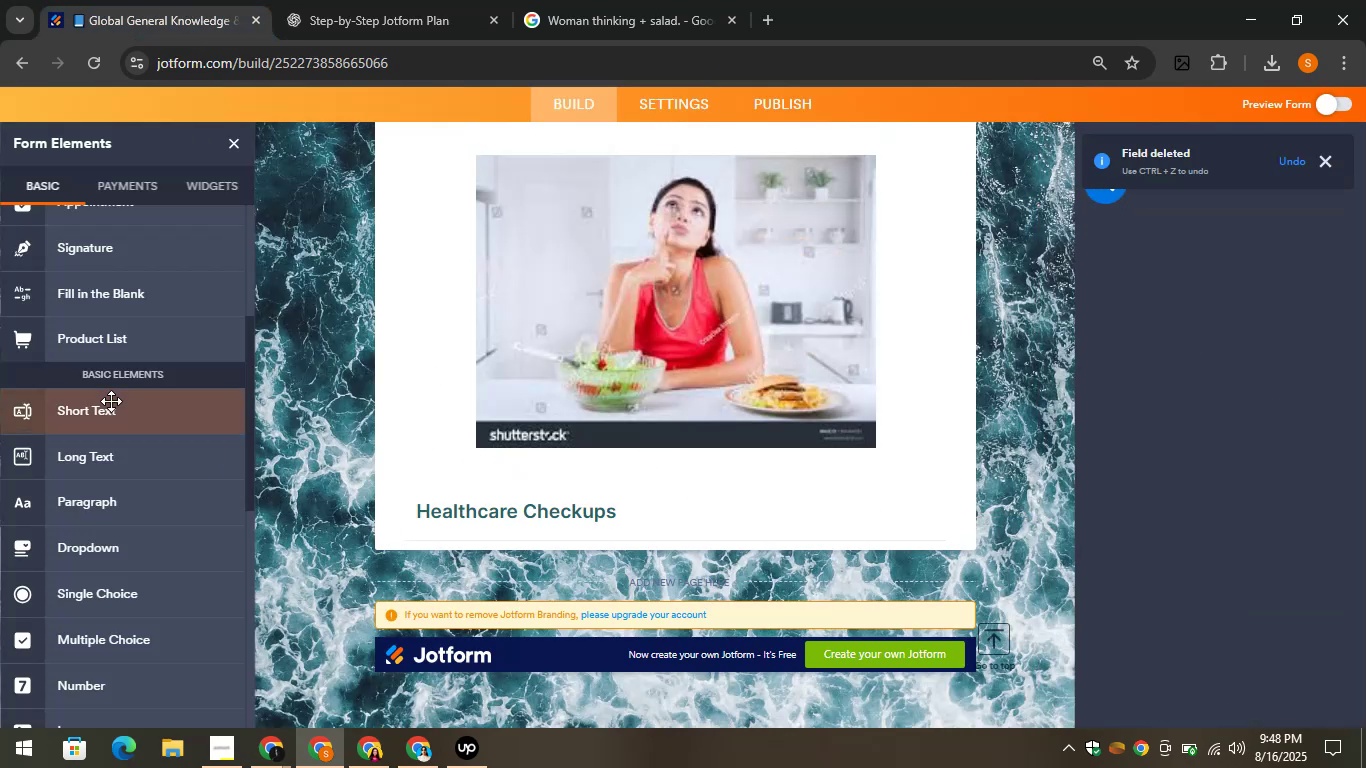 
left_click_drag(start_coordinate=[113, 399], to_coordinate=[474, 529])
 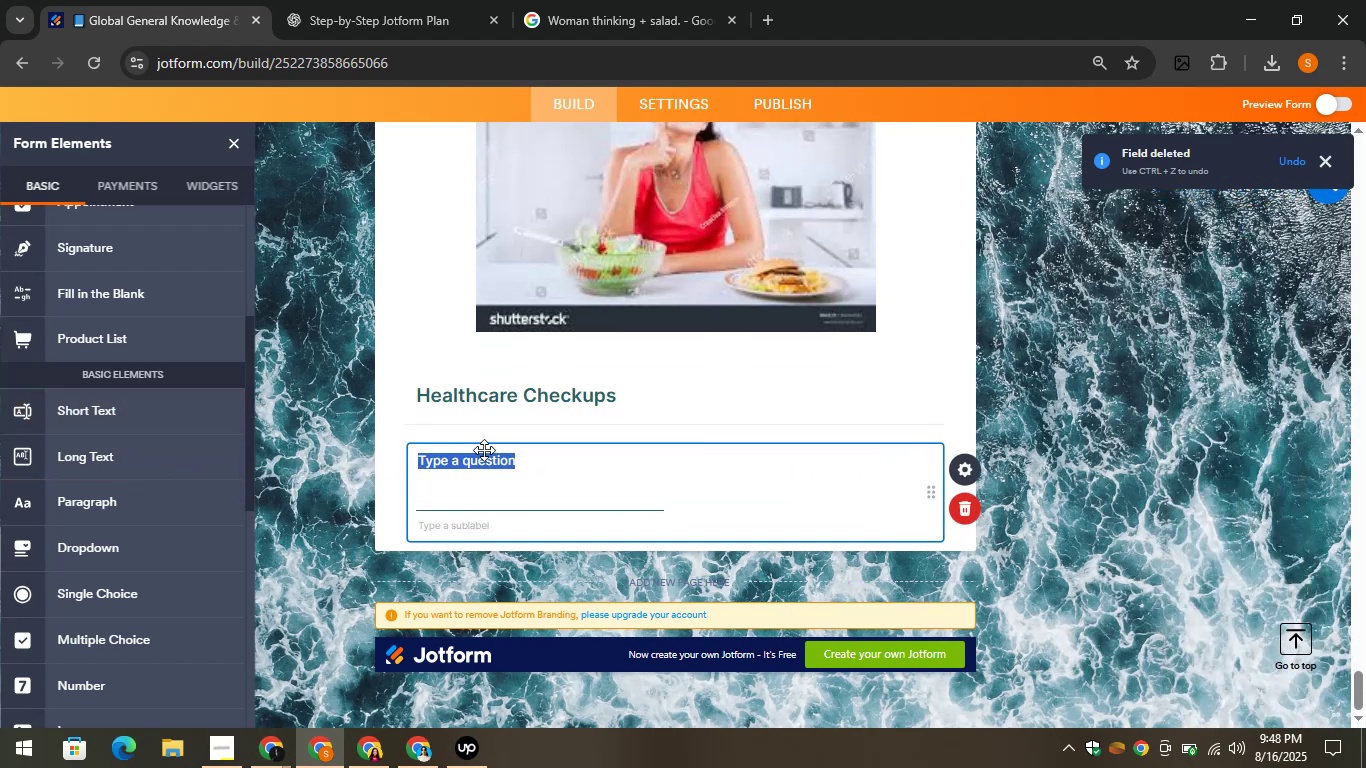 
key(Control+V)
 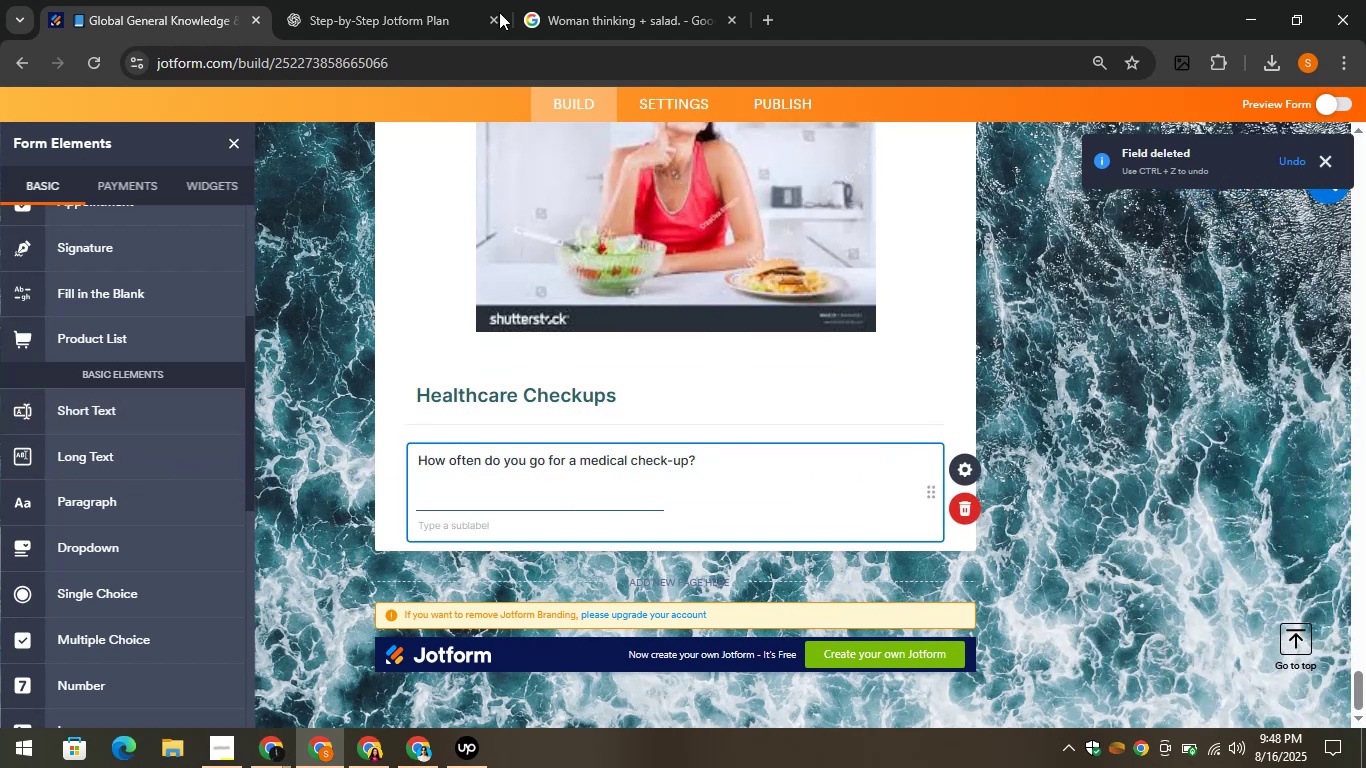 
left_click([358, 0])
 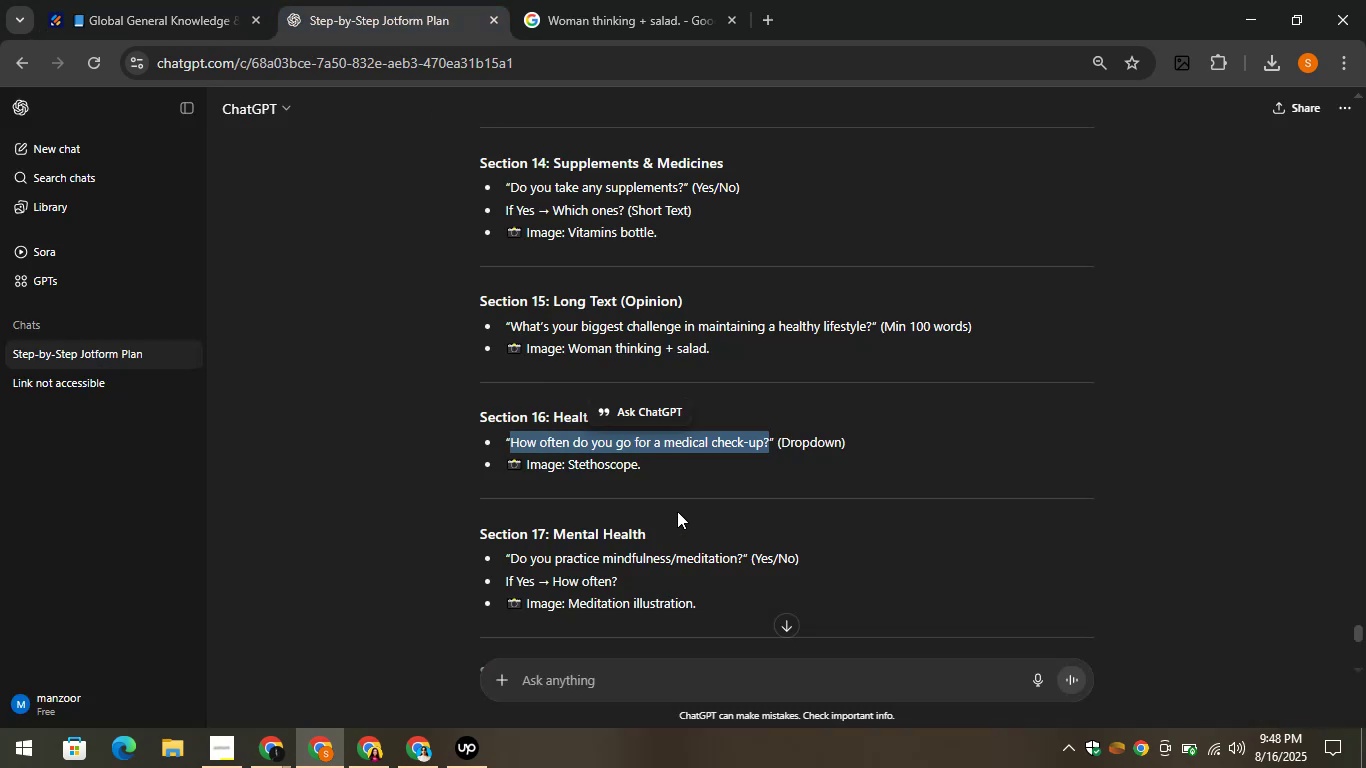 
left_click_drag(start_coordinate=[651, 461], to_coordinate=[569, 456])
 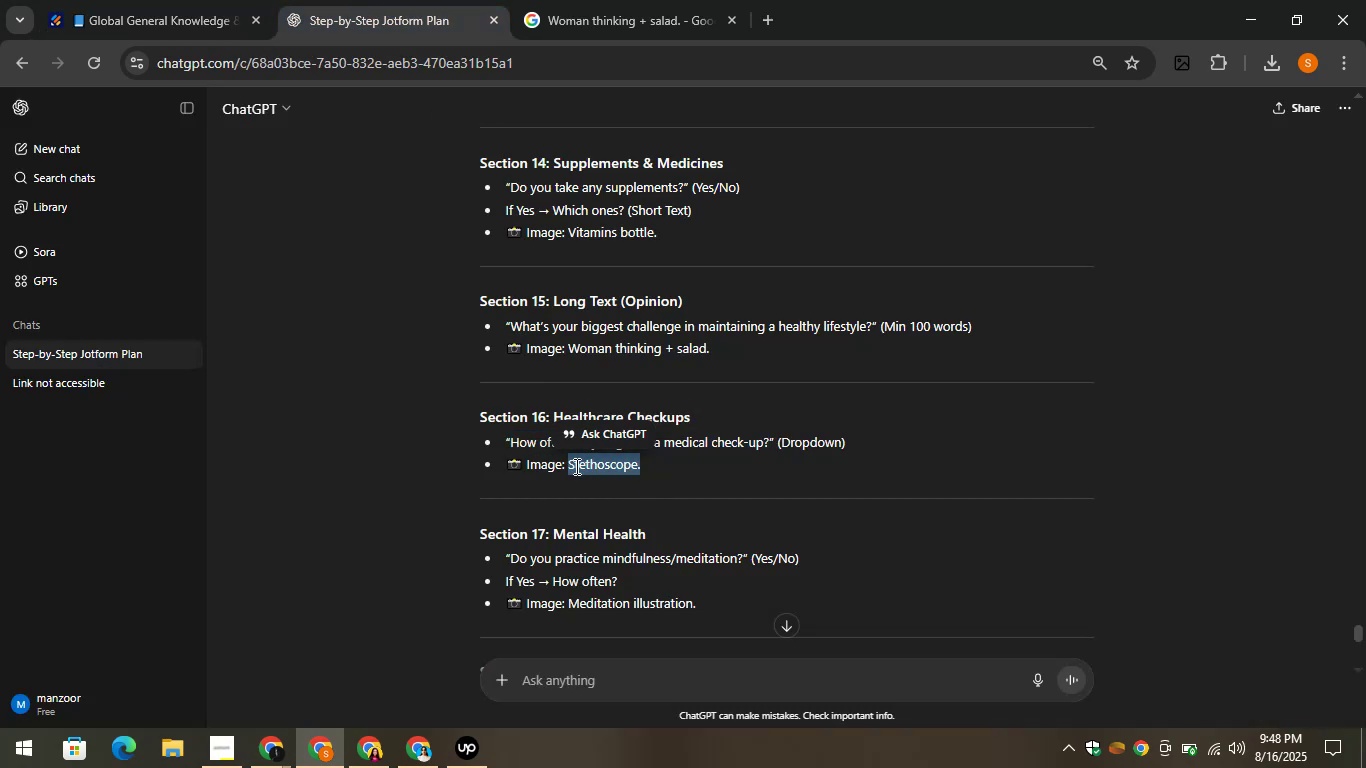 
right_click([576, 466])
 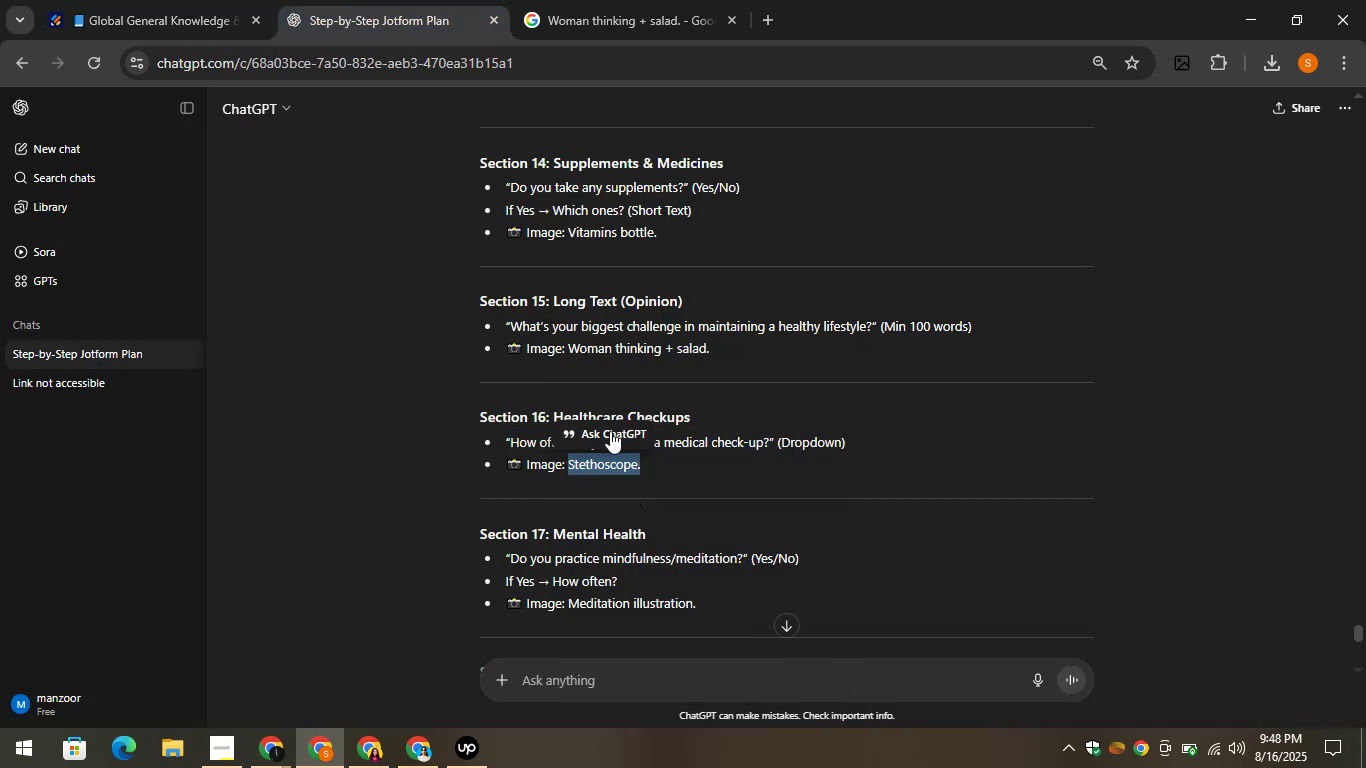 
left_click([597, 0])
 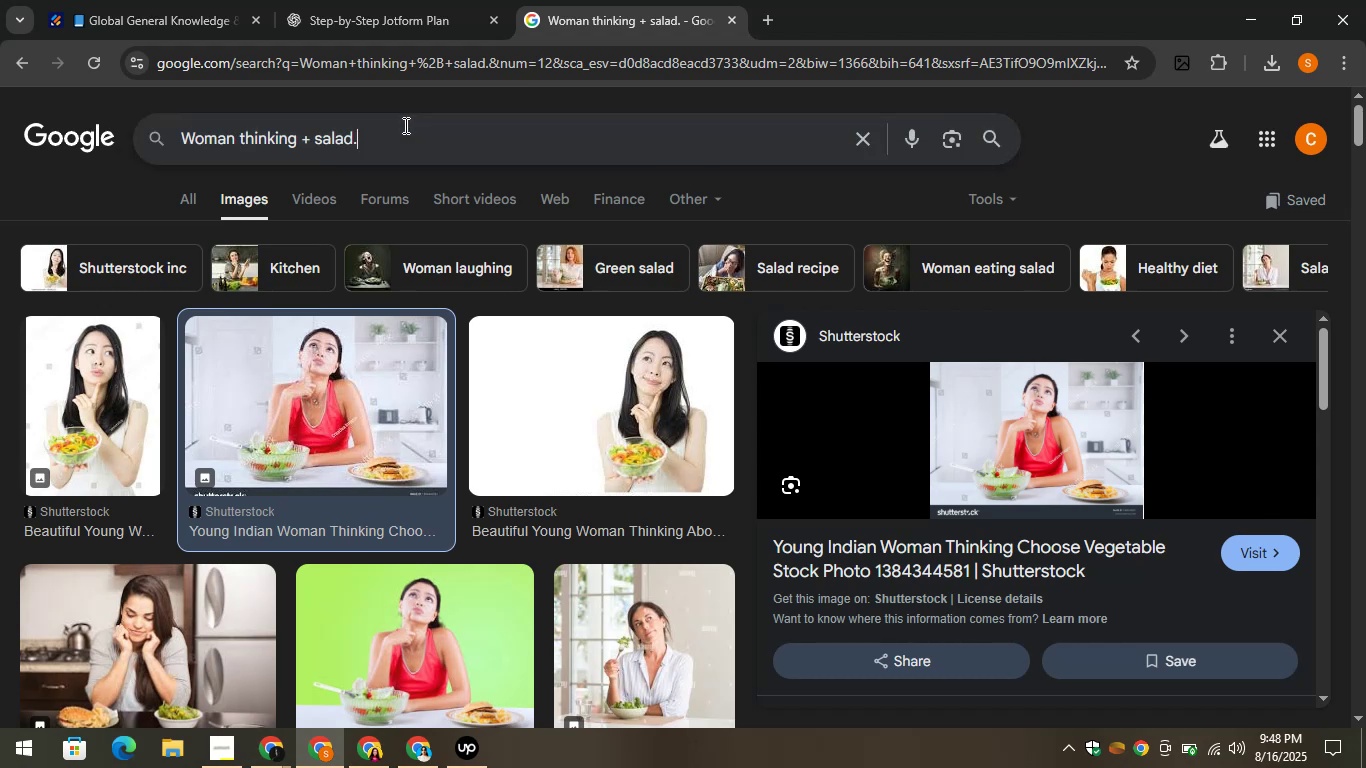 
key(Control+A)
 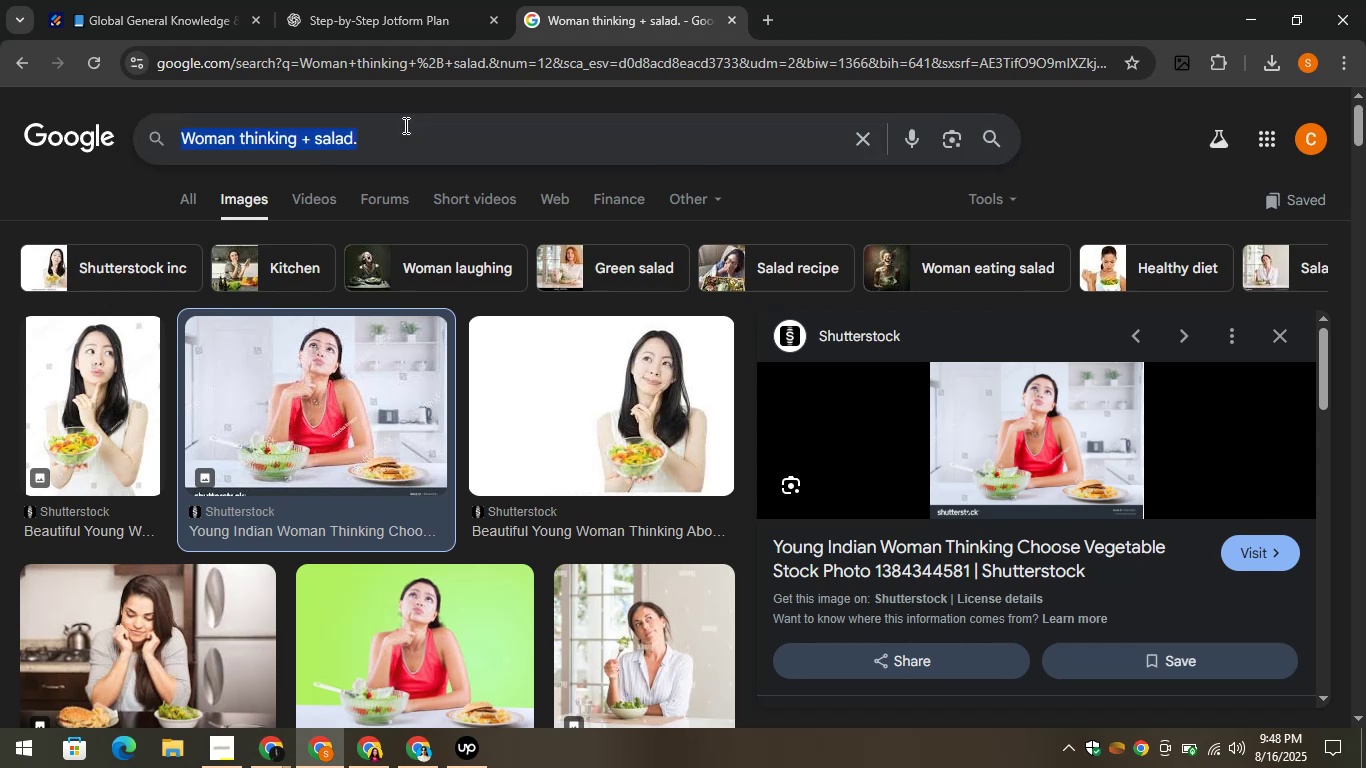 
key(Control+V)
 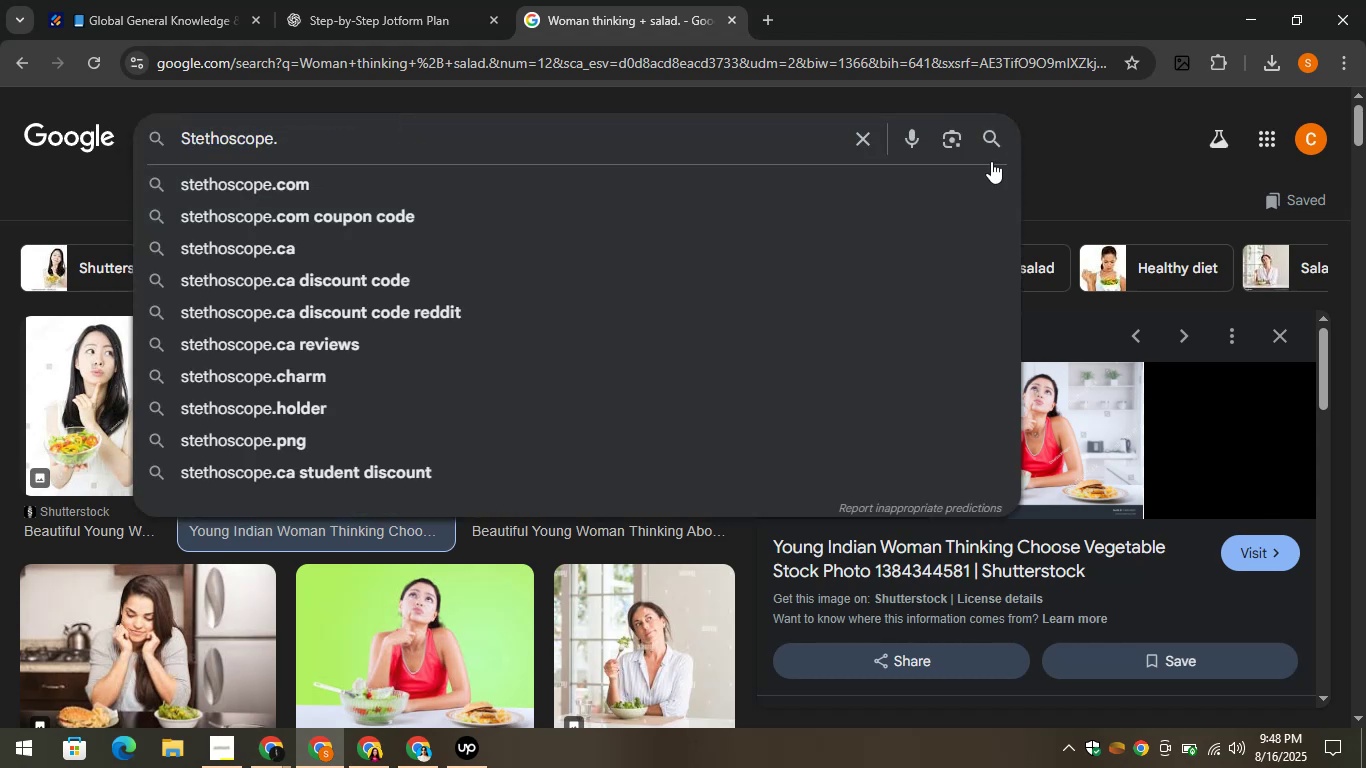 
left_click([989, 143])
 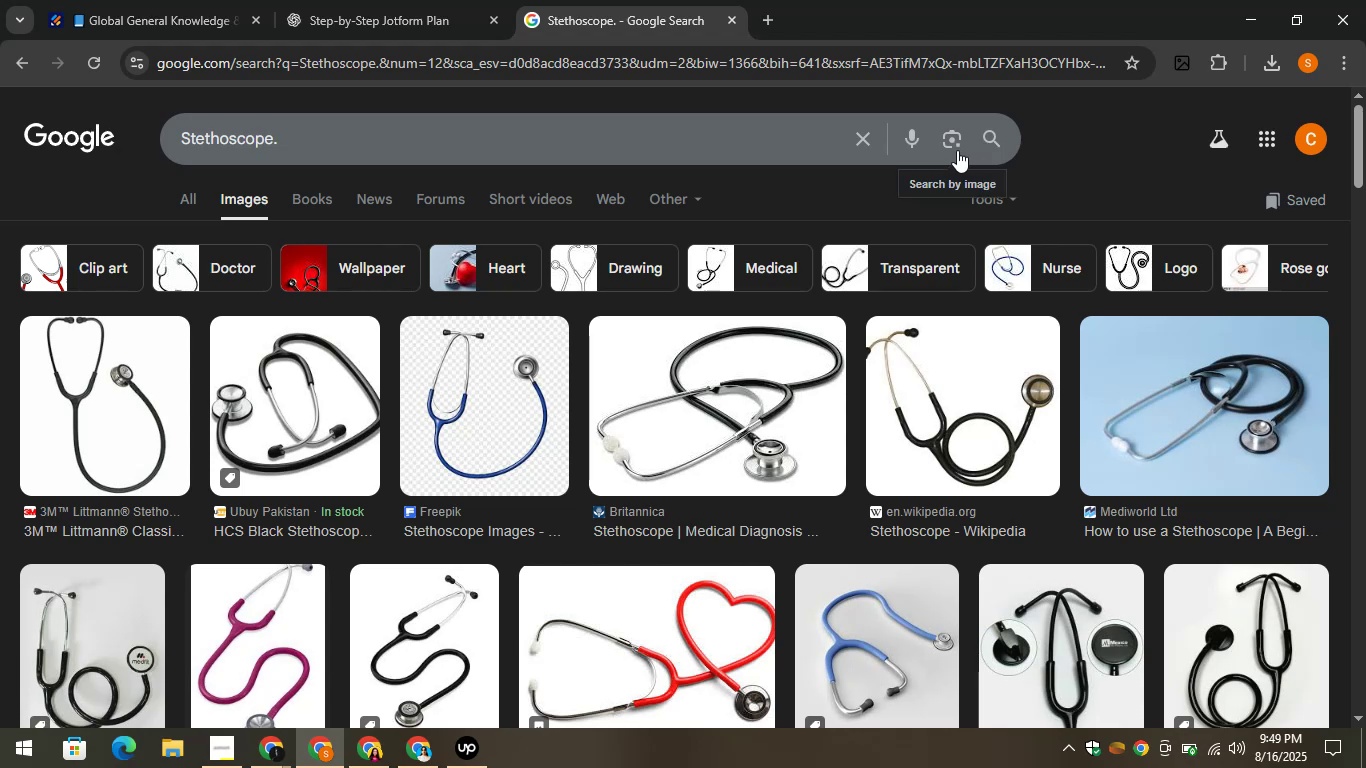 
wait(13.78)
 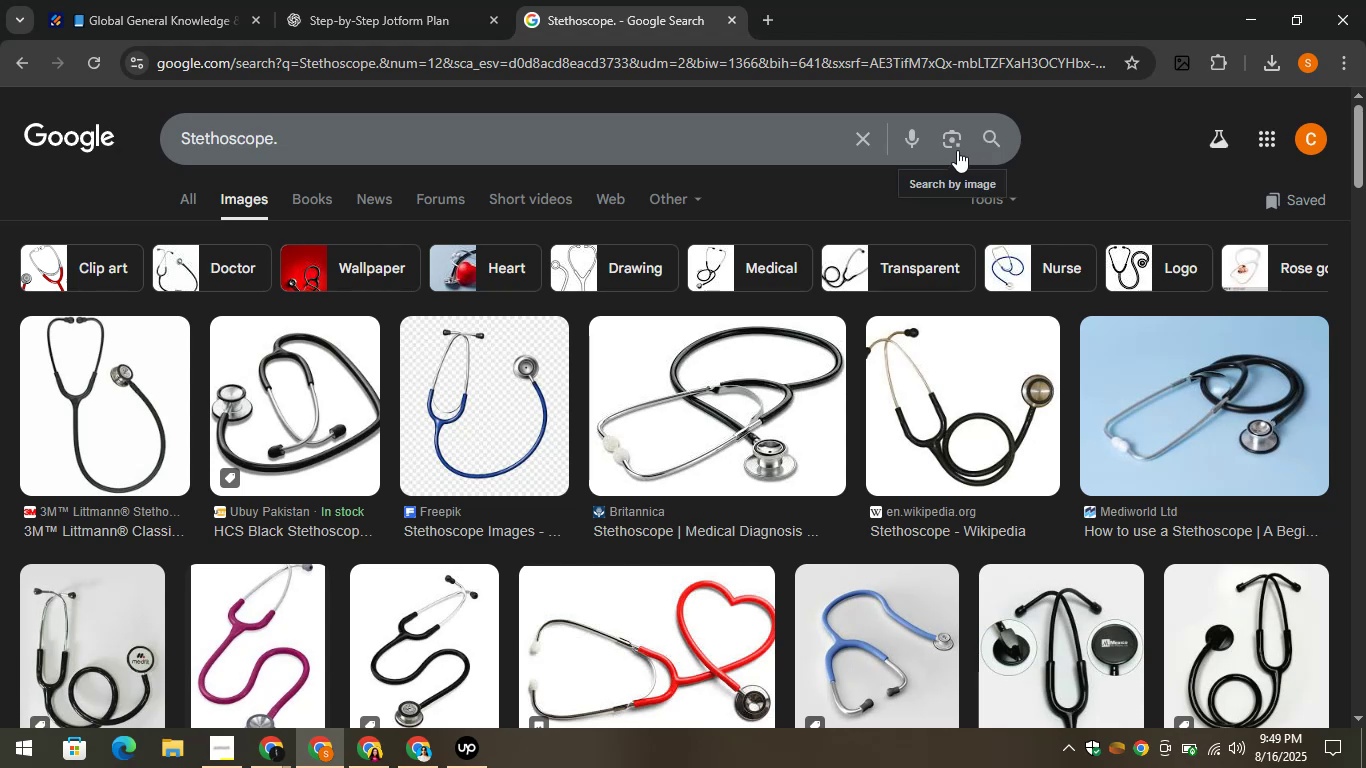 
left_click([293, 399])
 